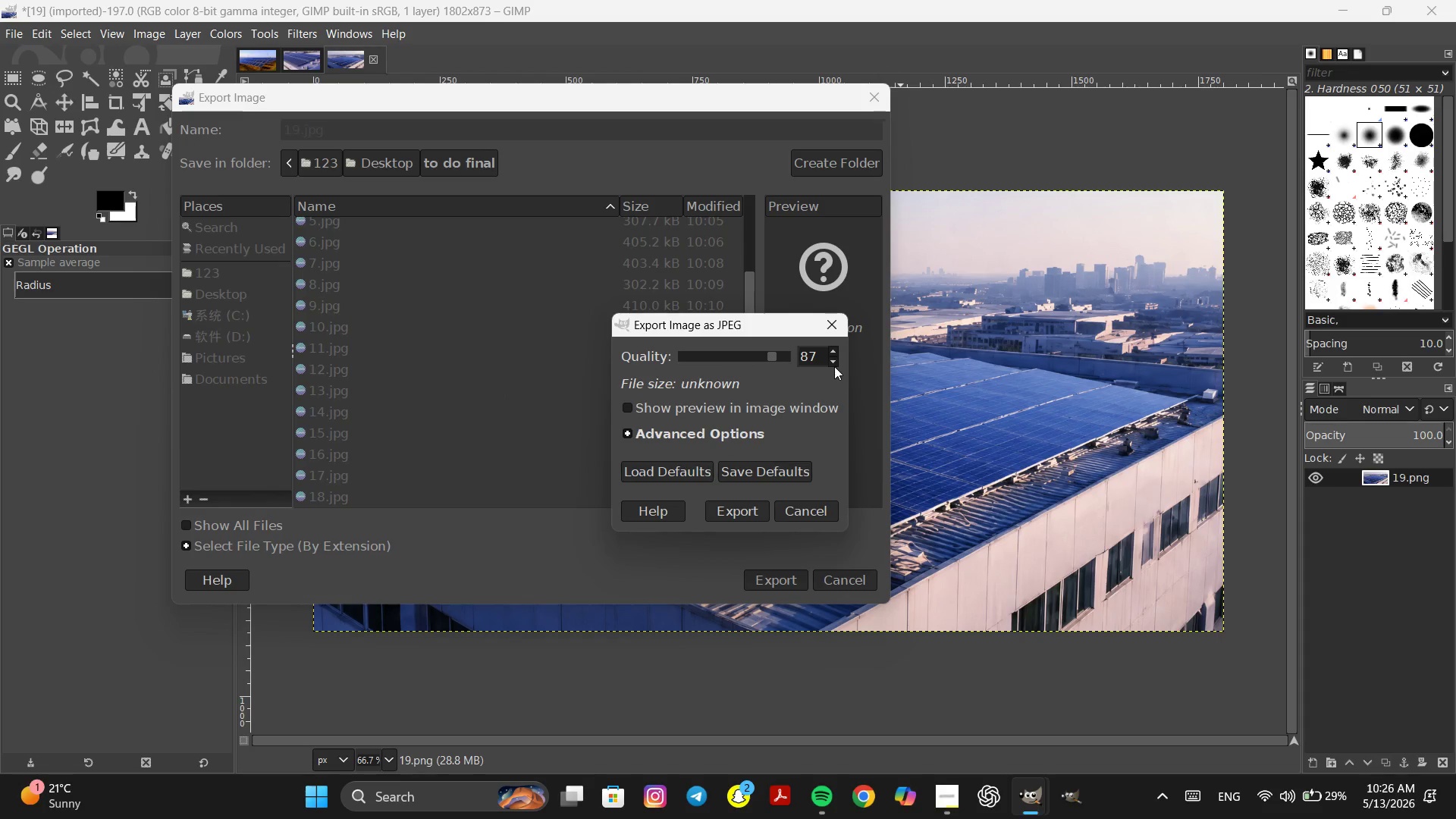 
triple_click([834, 366])
 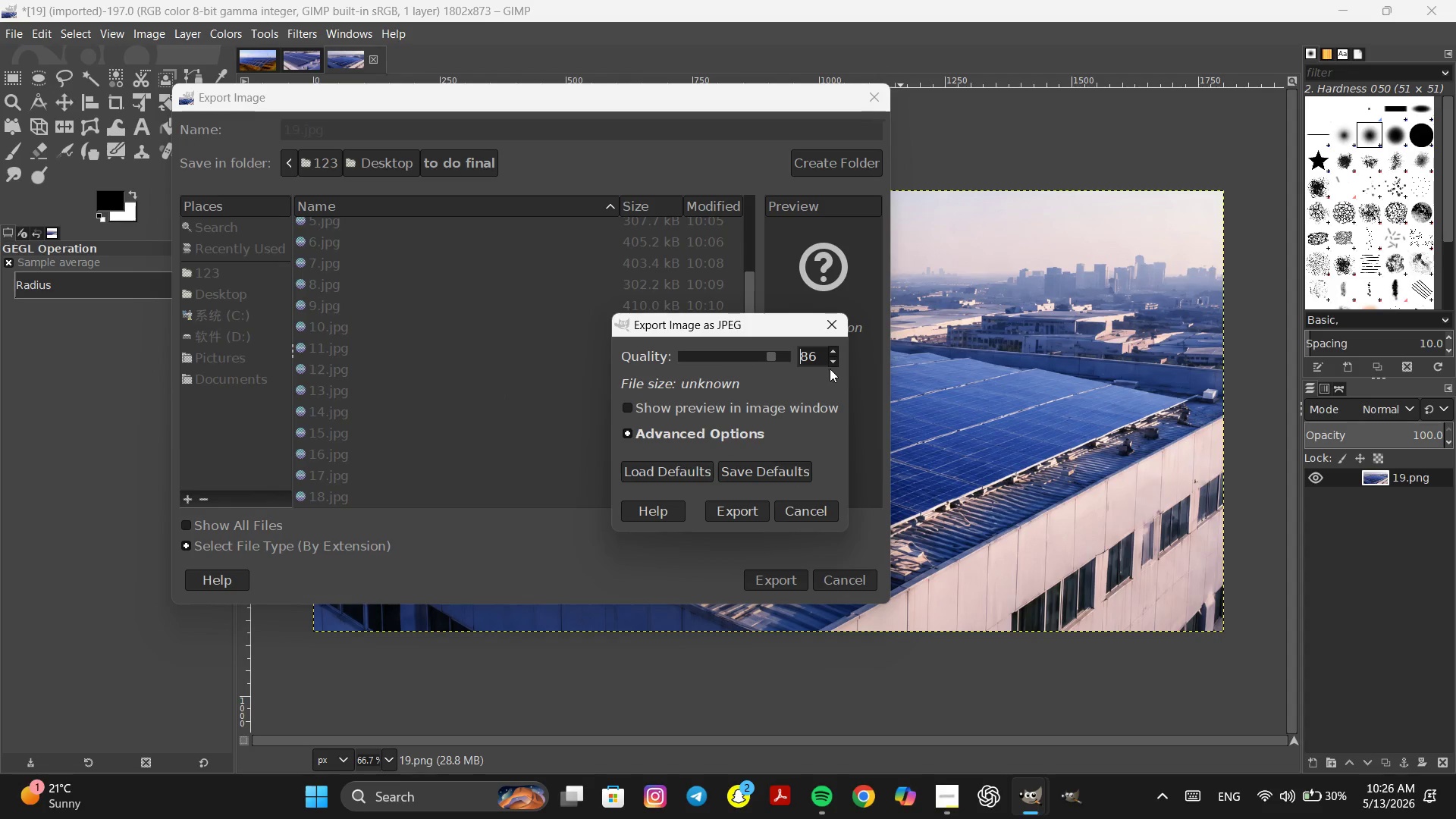 
left_click([834, 362])
 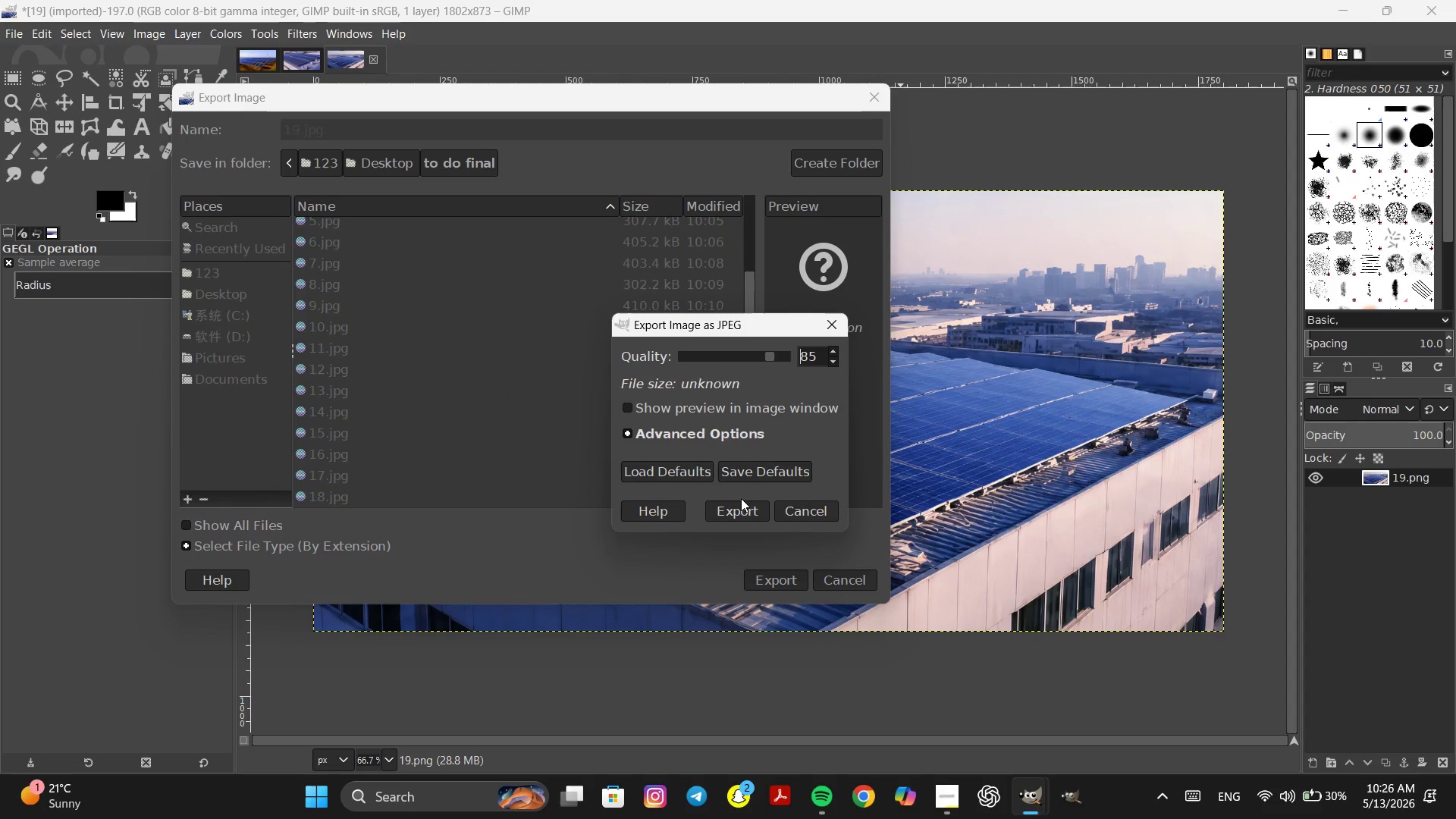 
left_click([740, 507])
 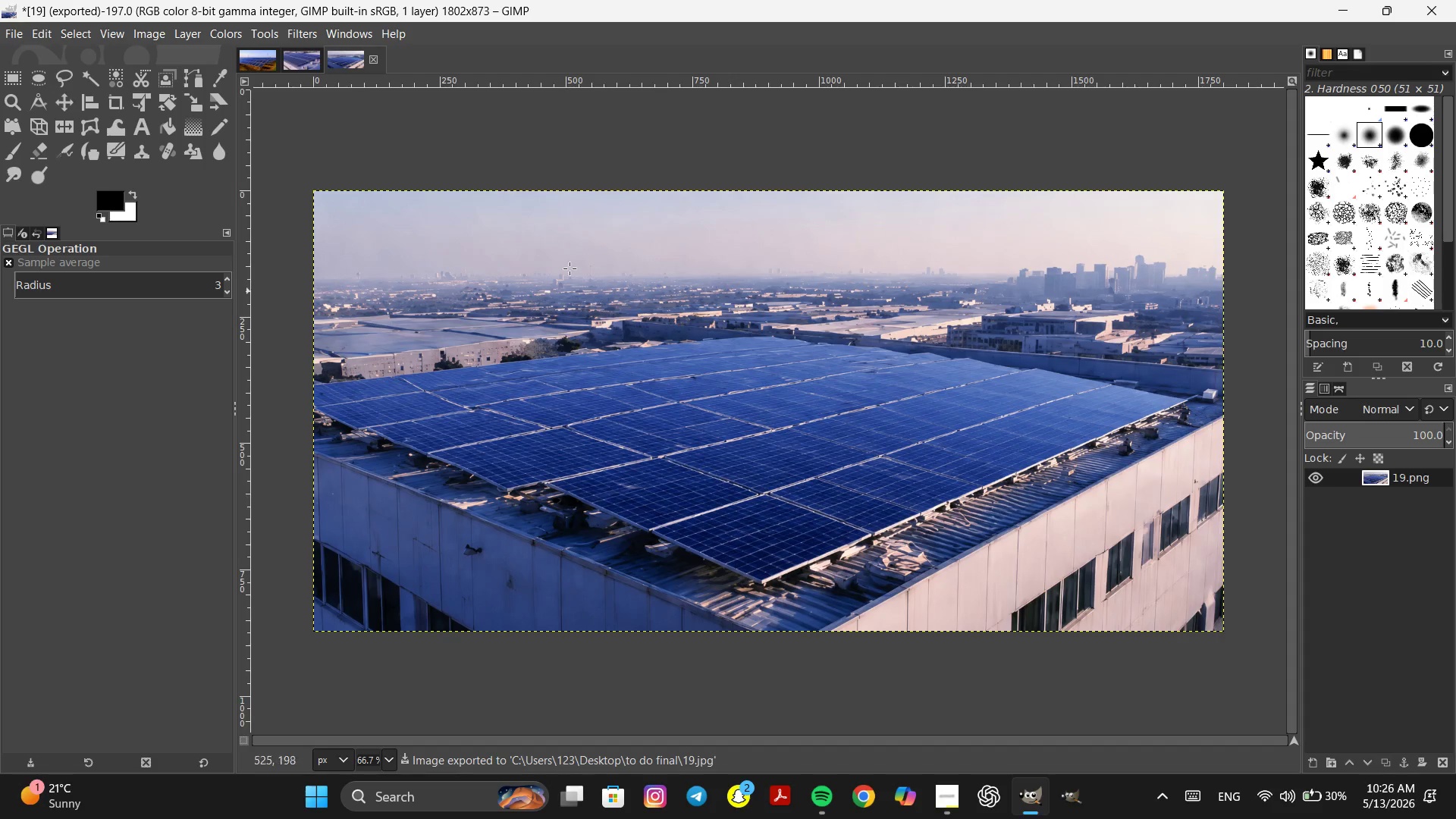 
wait(5.22)
 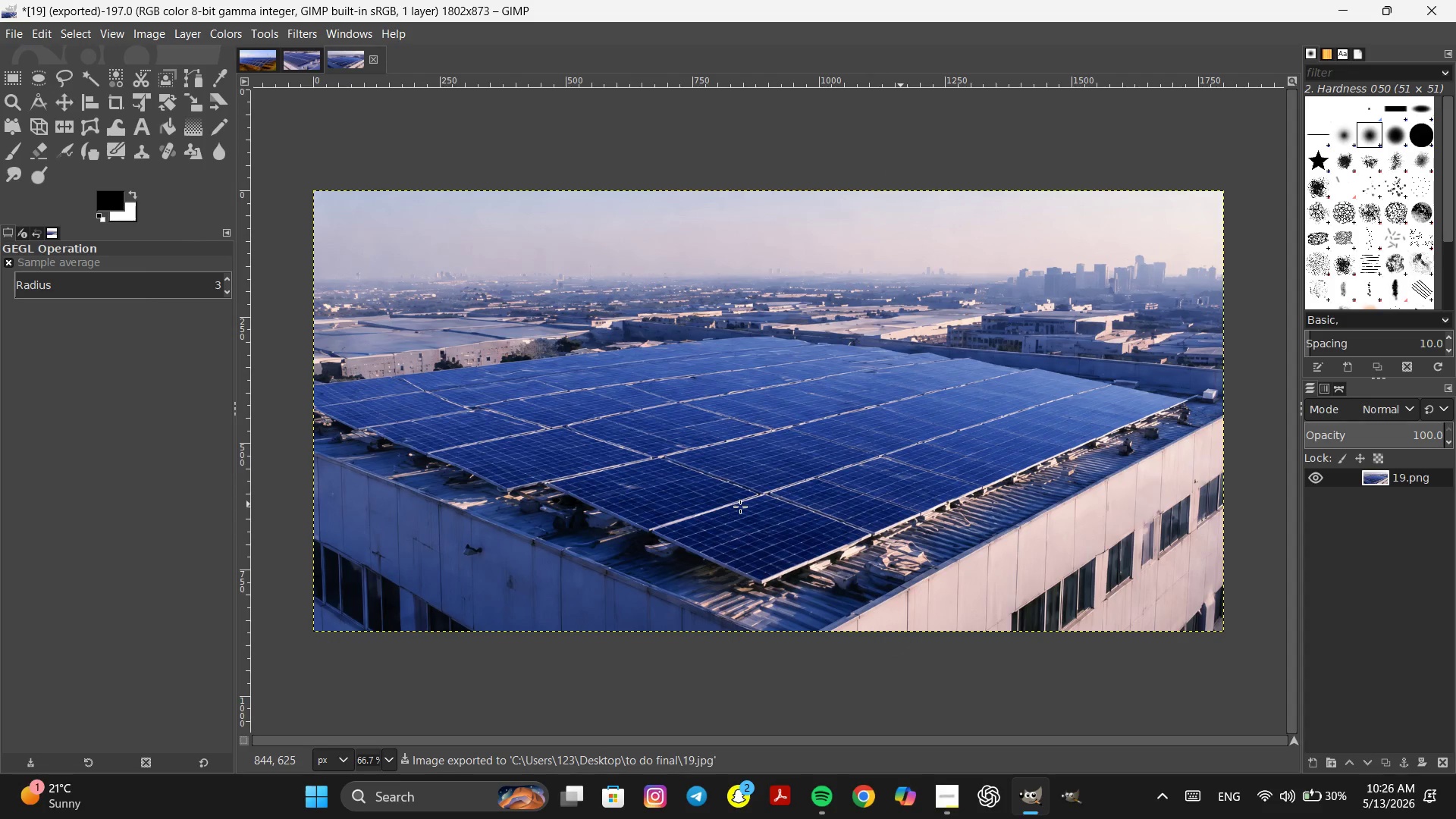 
left_click([370, 55])
 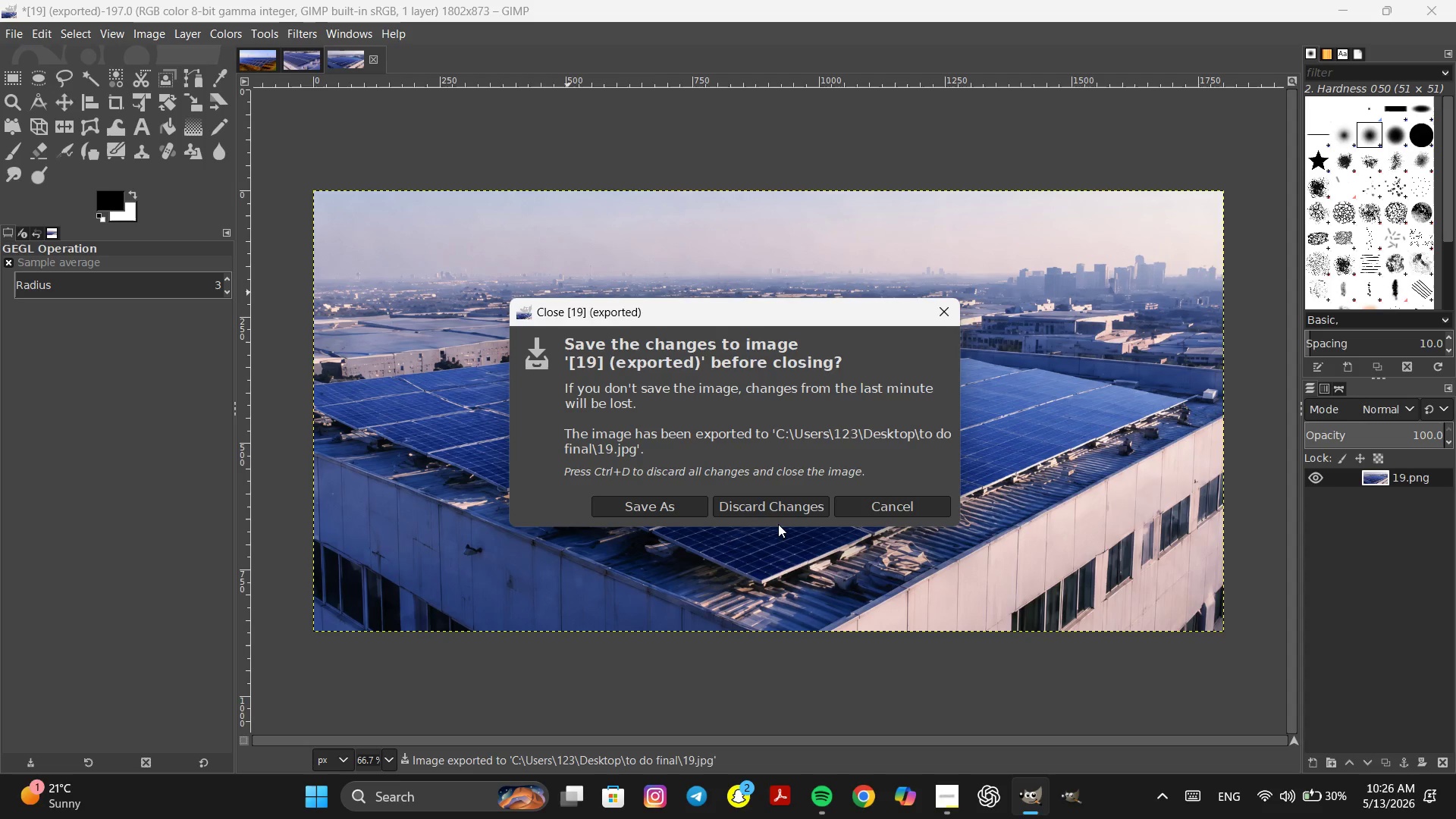 
left_click([780, 511])
 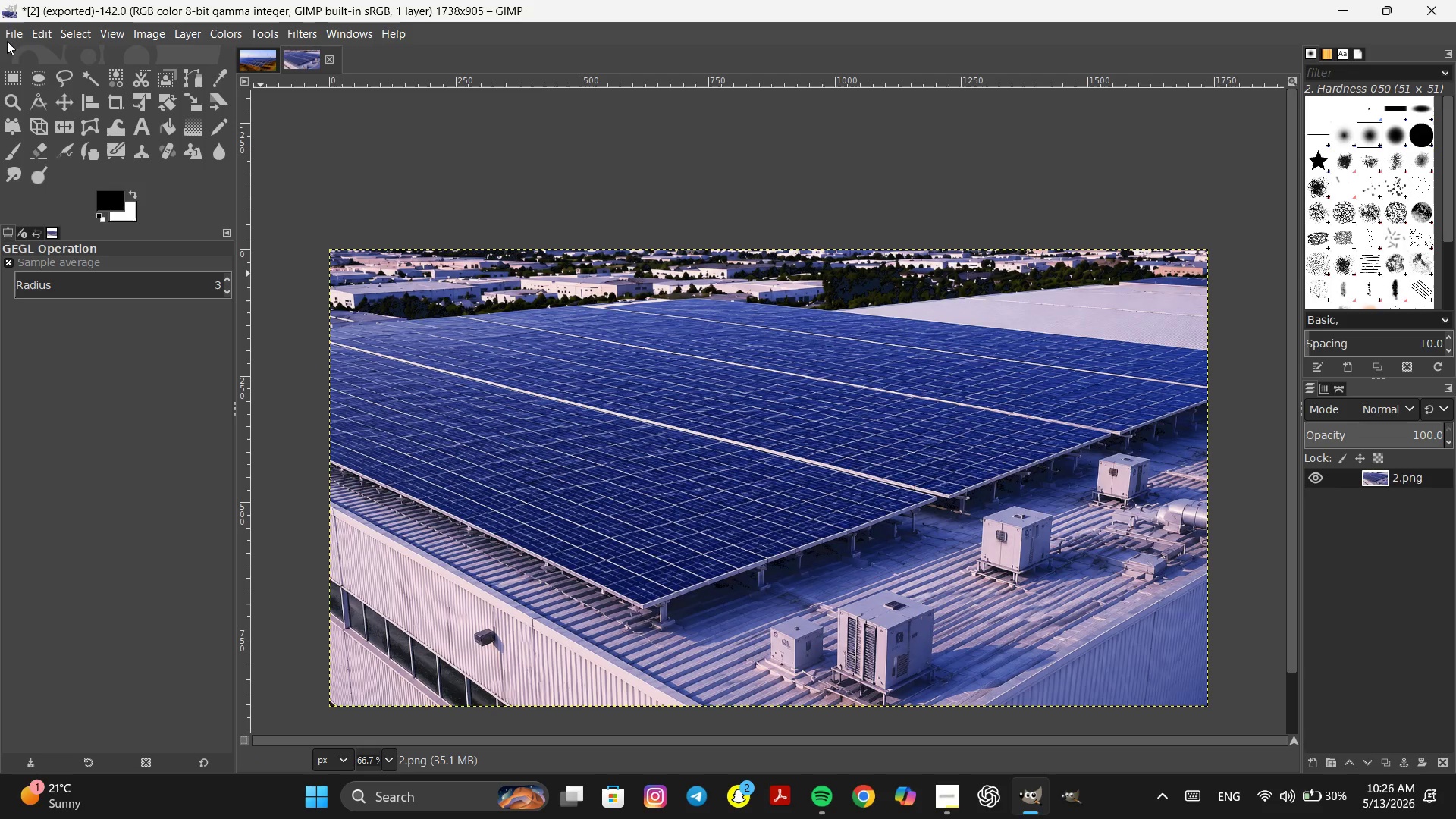 
left_click([10, 32])
 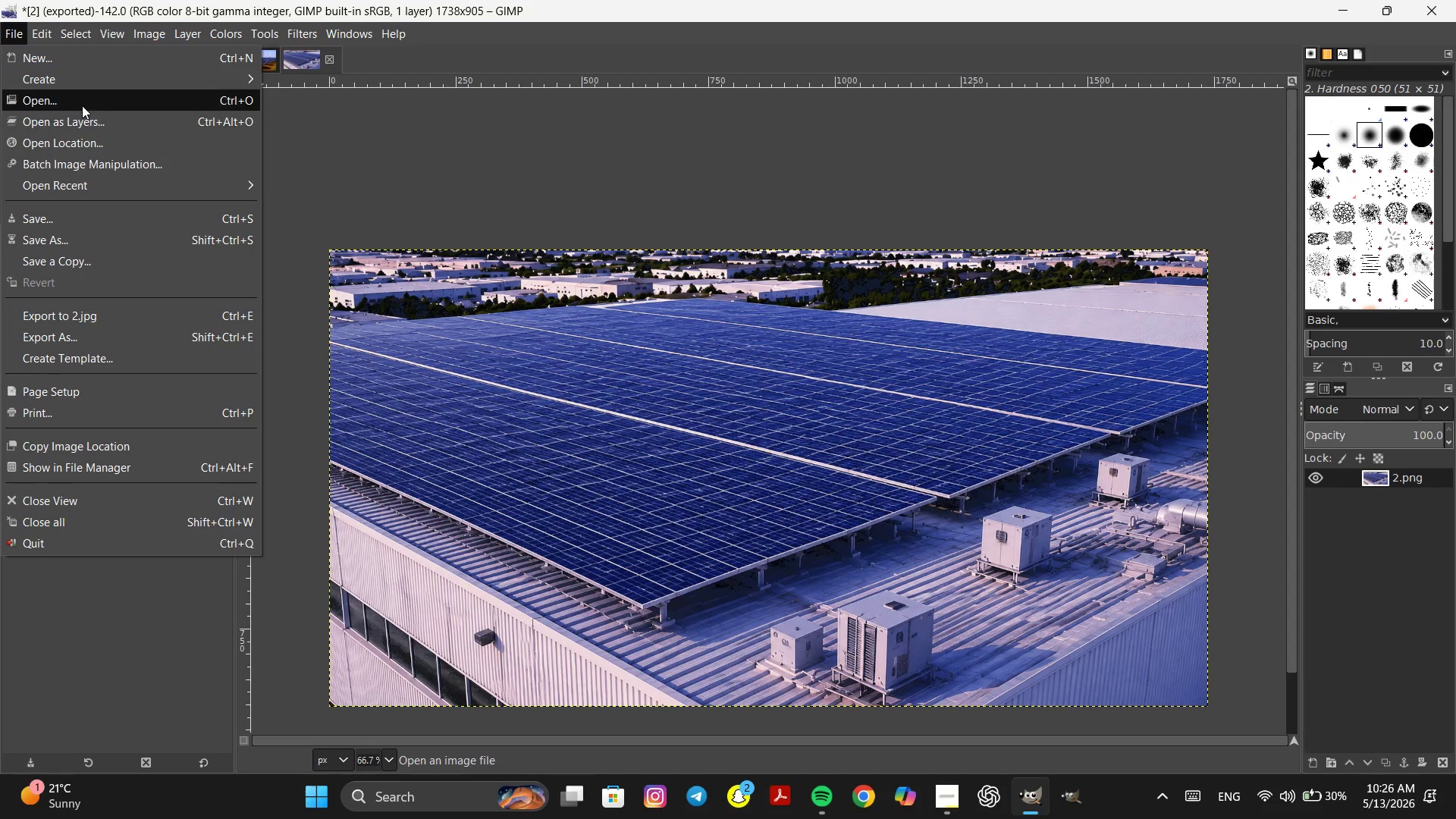 
left_click([82, 105])
 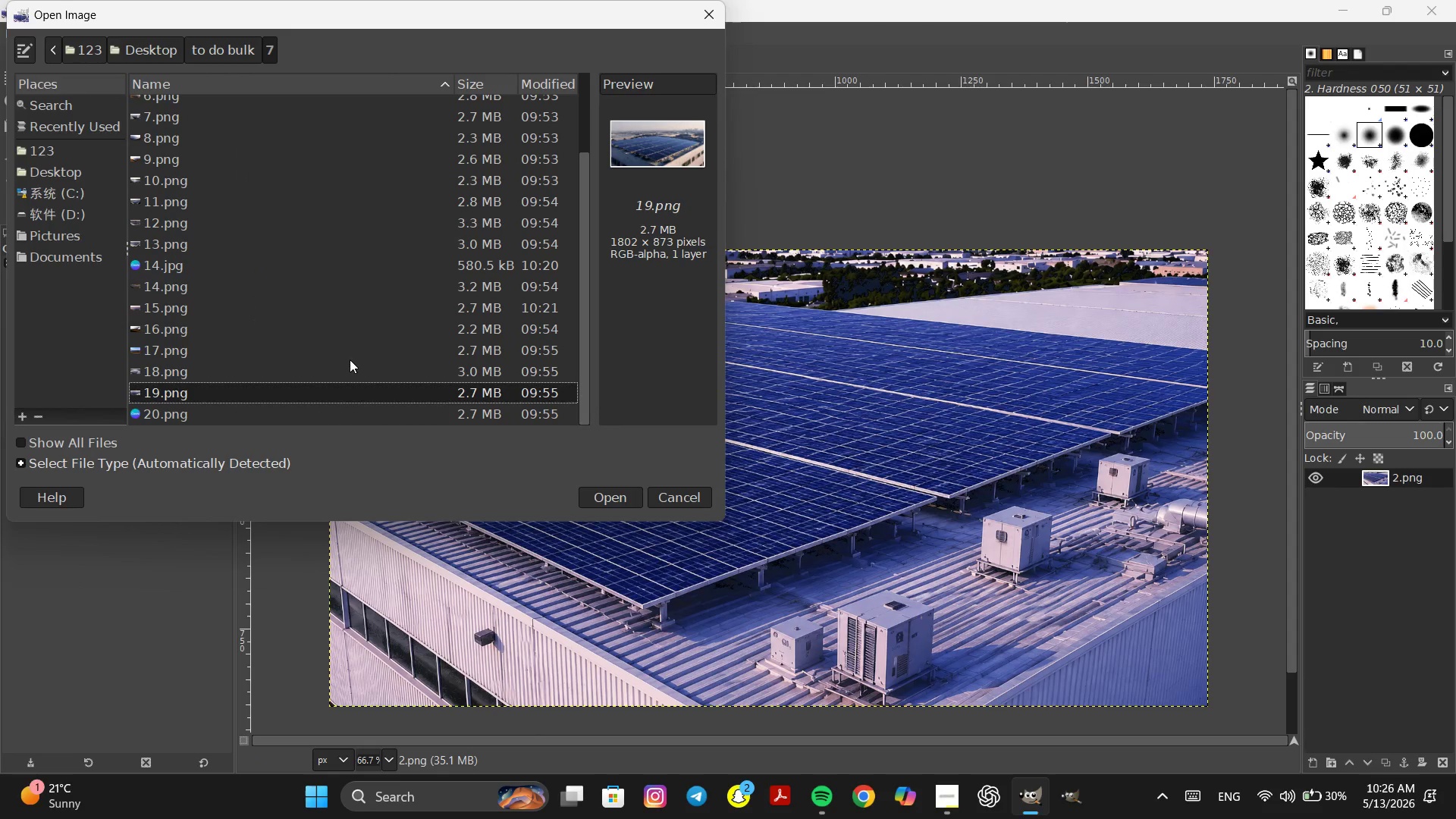 
scroll: coordinate [325, 353], scroll_direction: down, amount: 5.0
 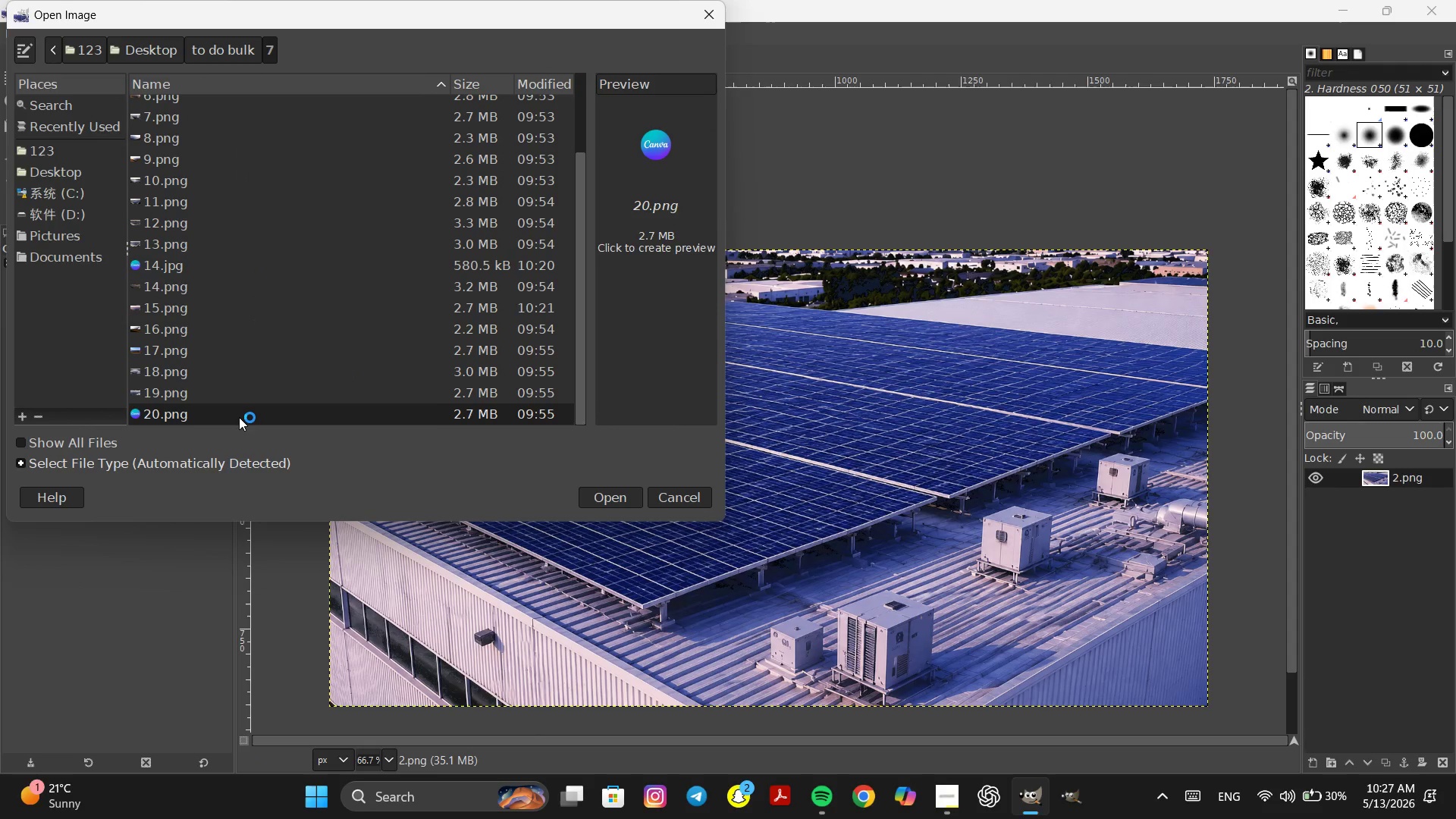 
double_click([239, 417])
 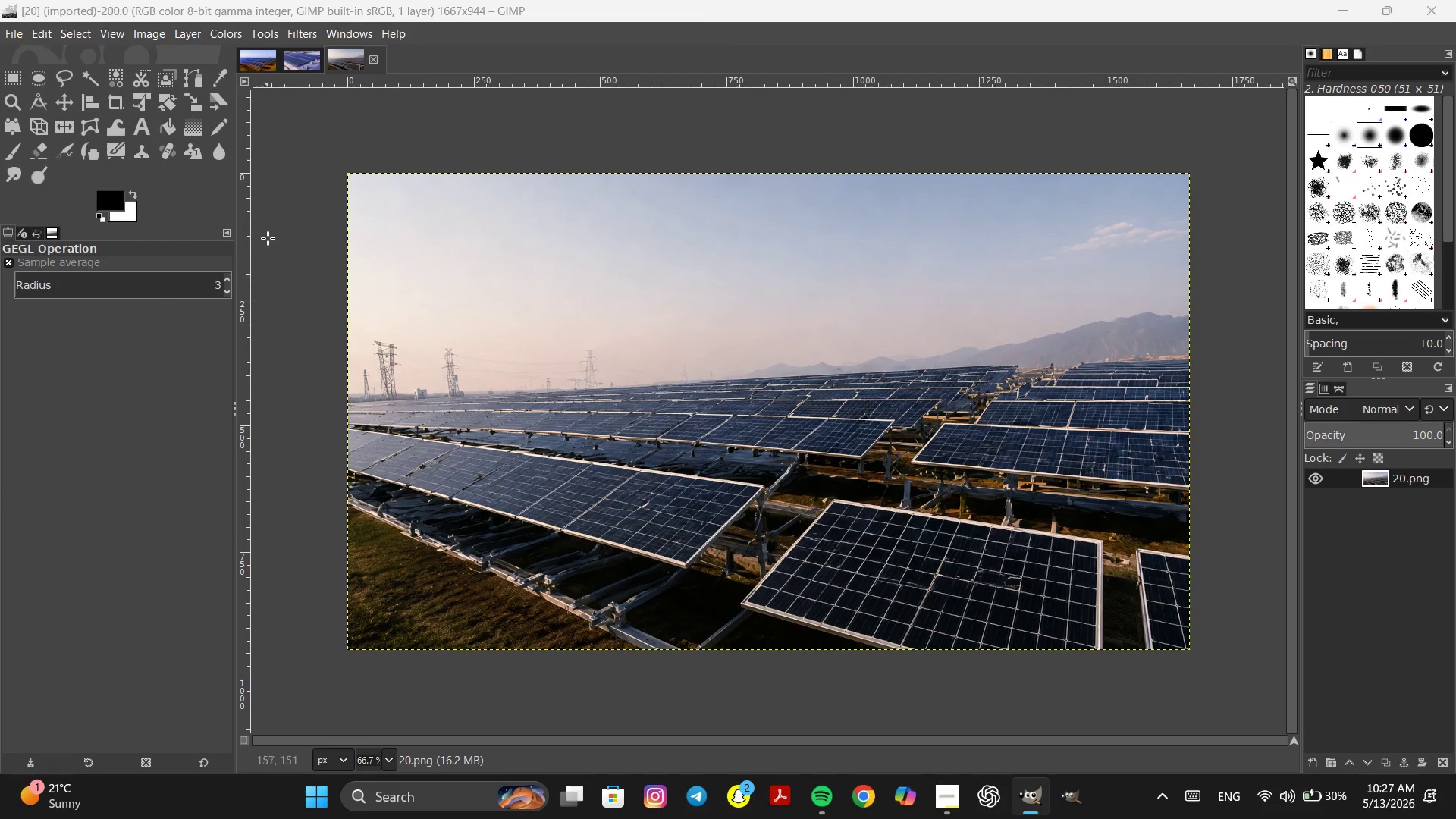 
left_click([216, 35])
 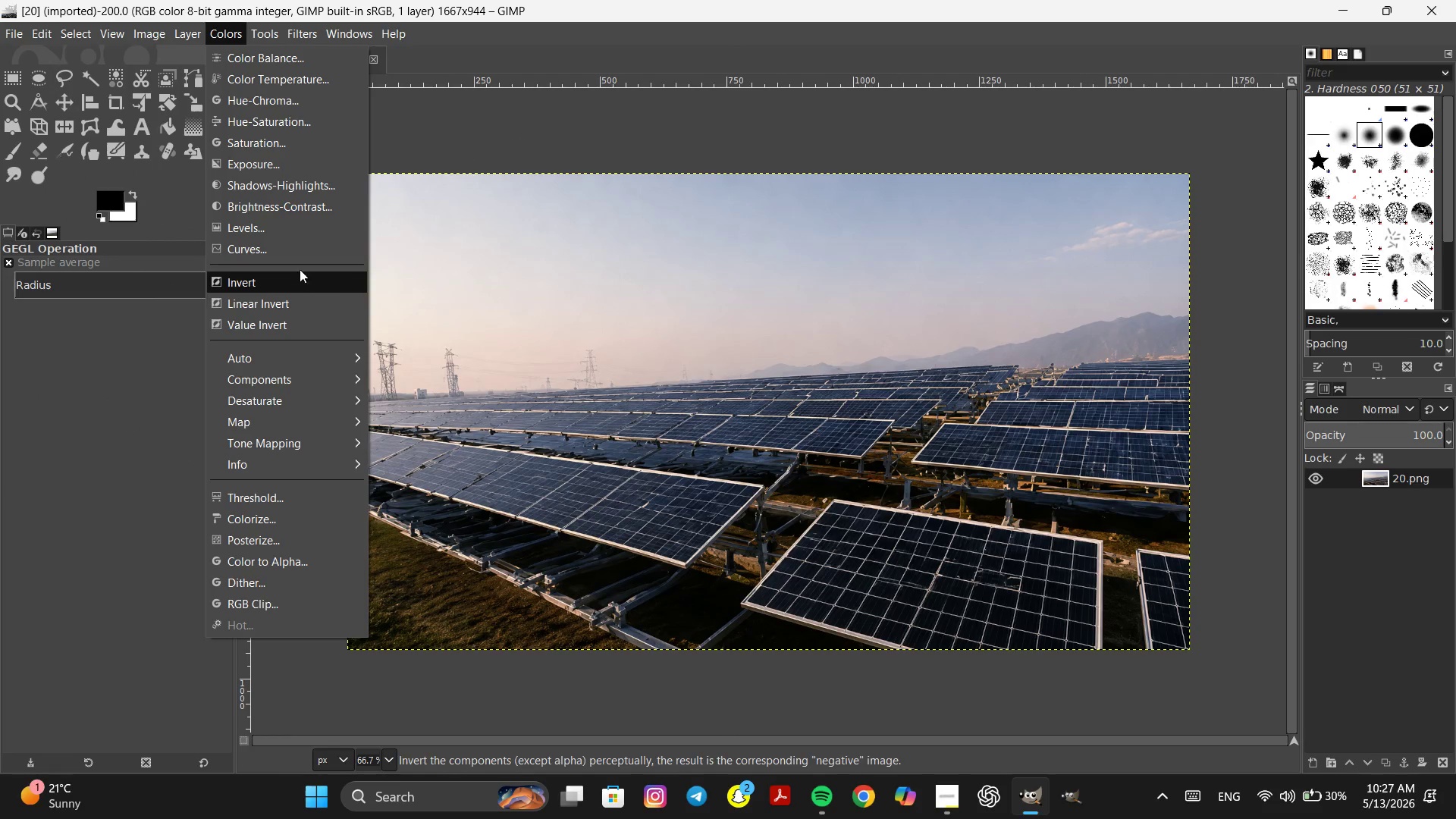 
left_click([291, 258])
 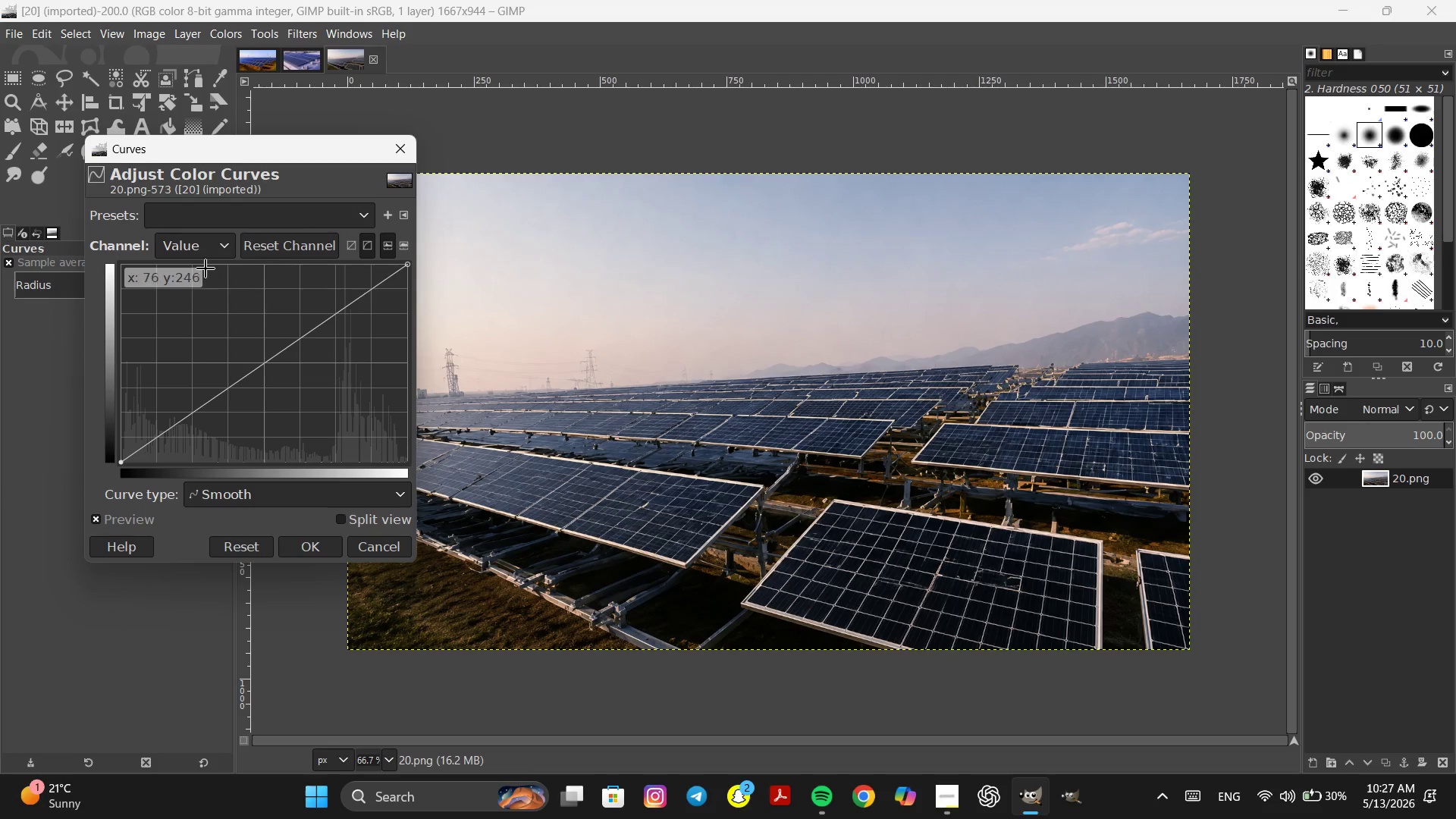 
left_click([206, 246])
 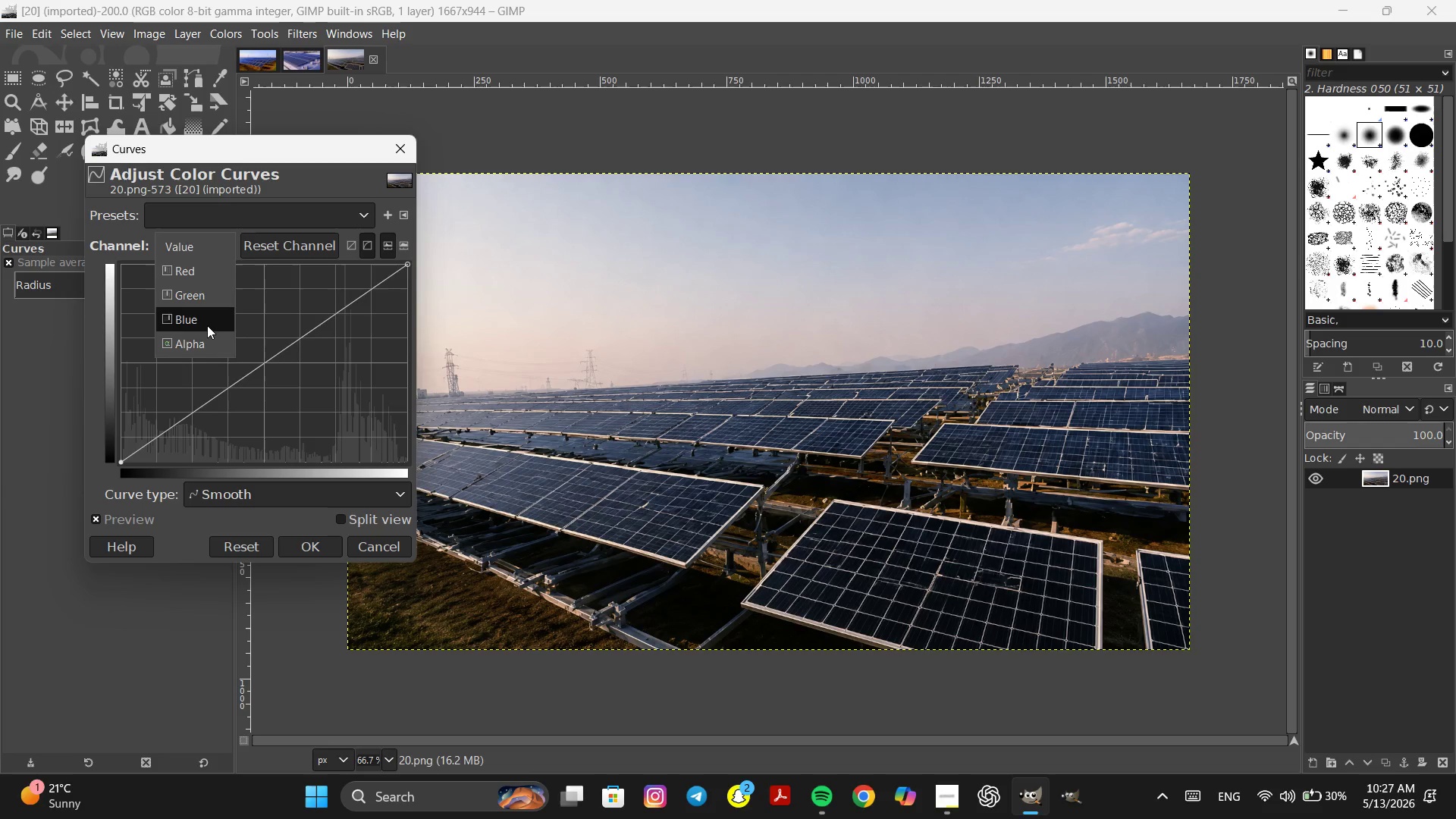 
left_click([207, 325])
 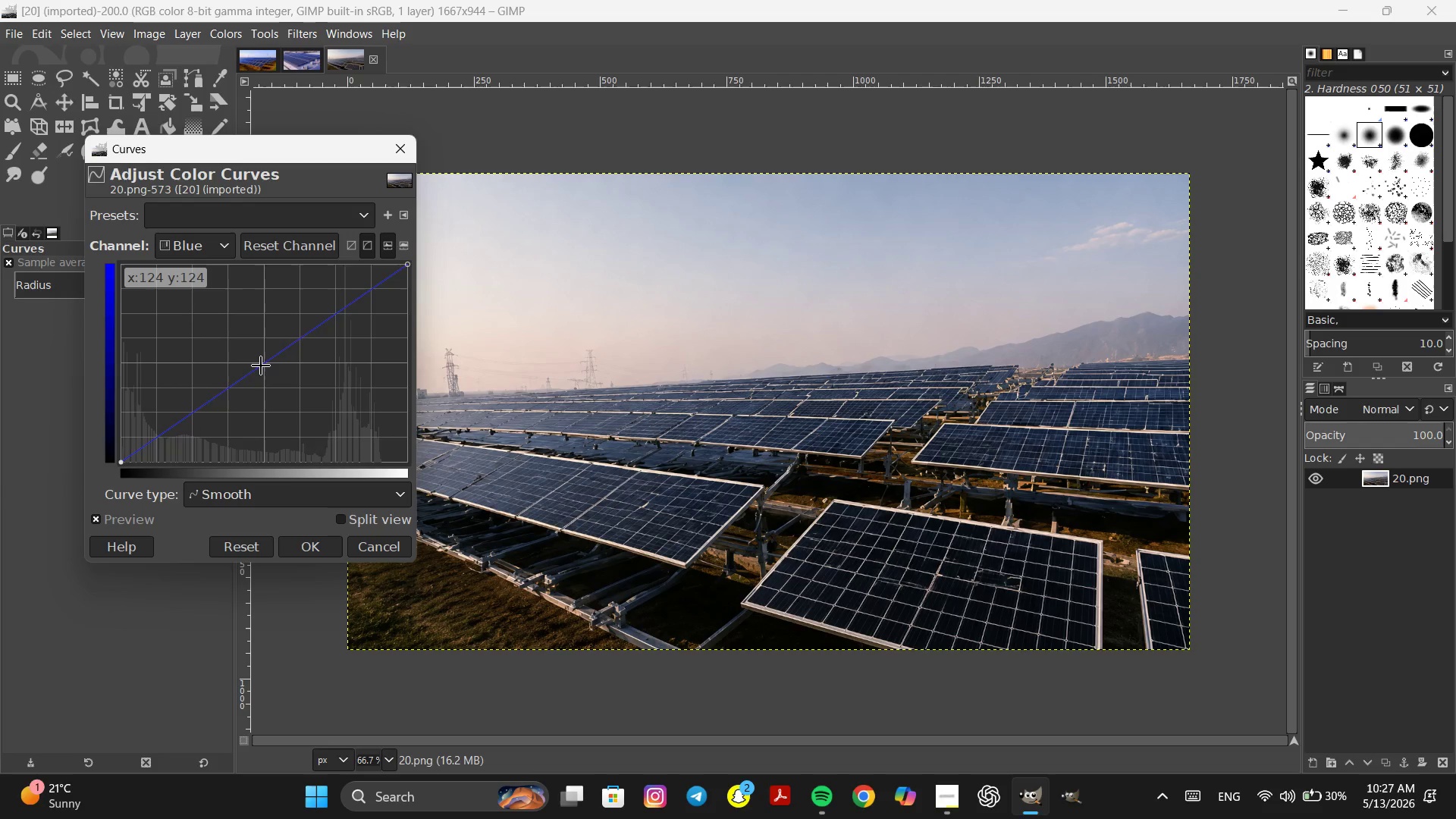 
left_click_drag(start_coordinate=[261, 366], to_coordinate=[250, 351])
 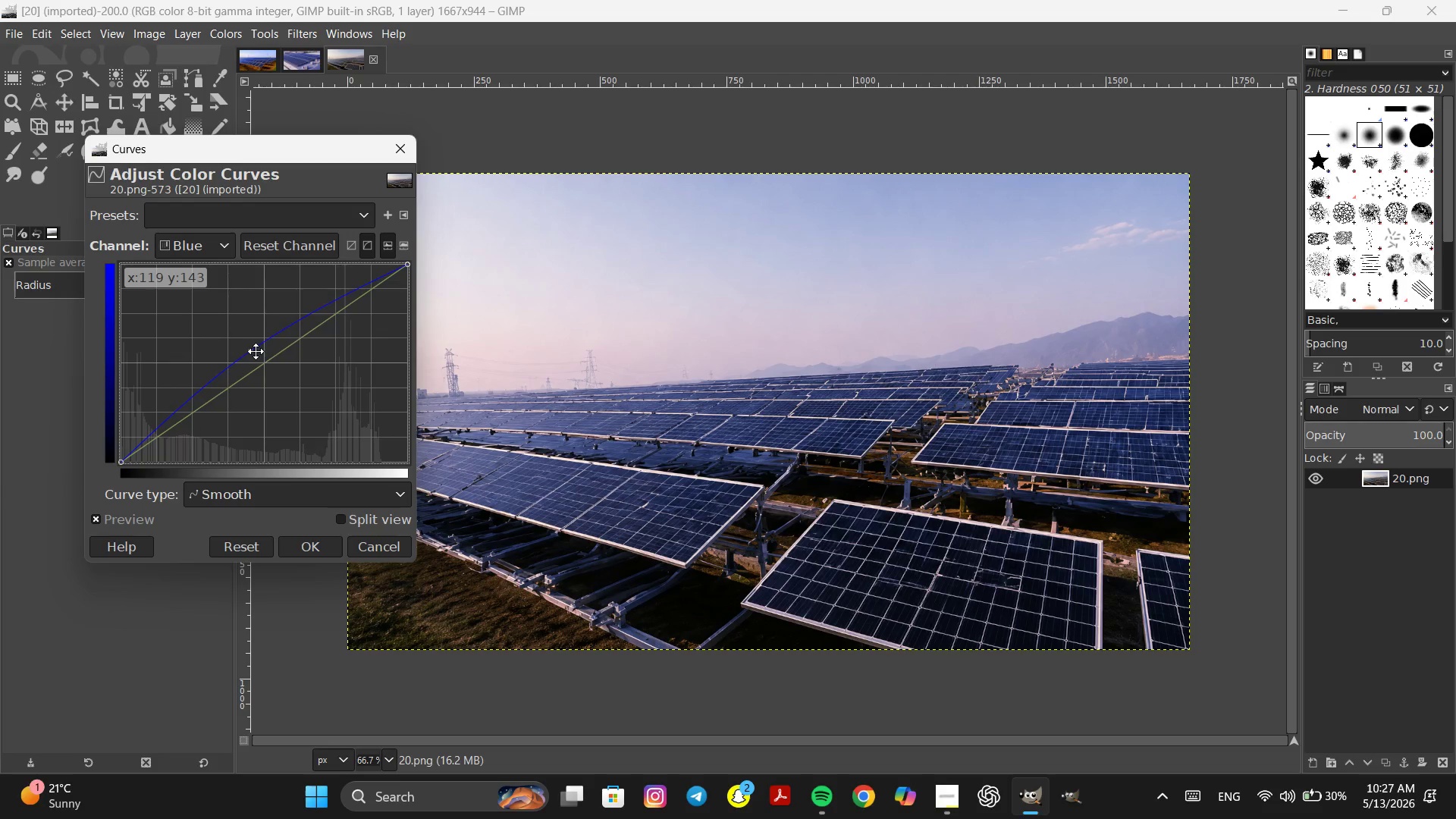 
left_click_drag(start_coordinate=[253, 351], to_coordinate=[257, 354])
 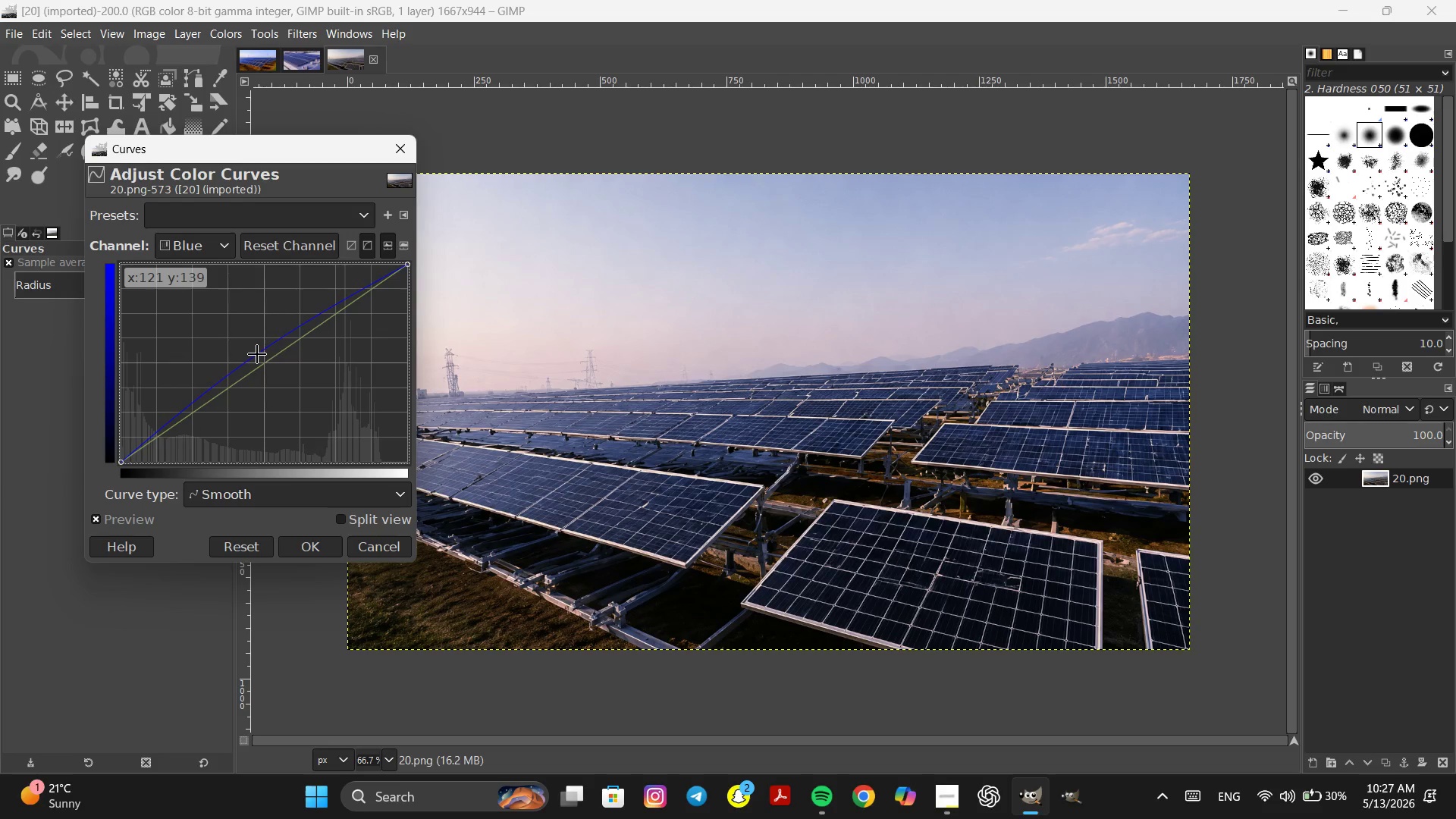 
left_click_drag(start_coordinate=[257, 354], to_coordinate=[253, 351])
 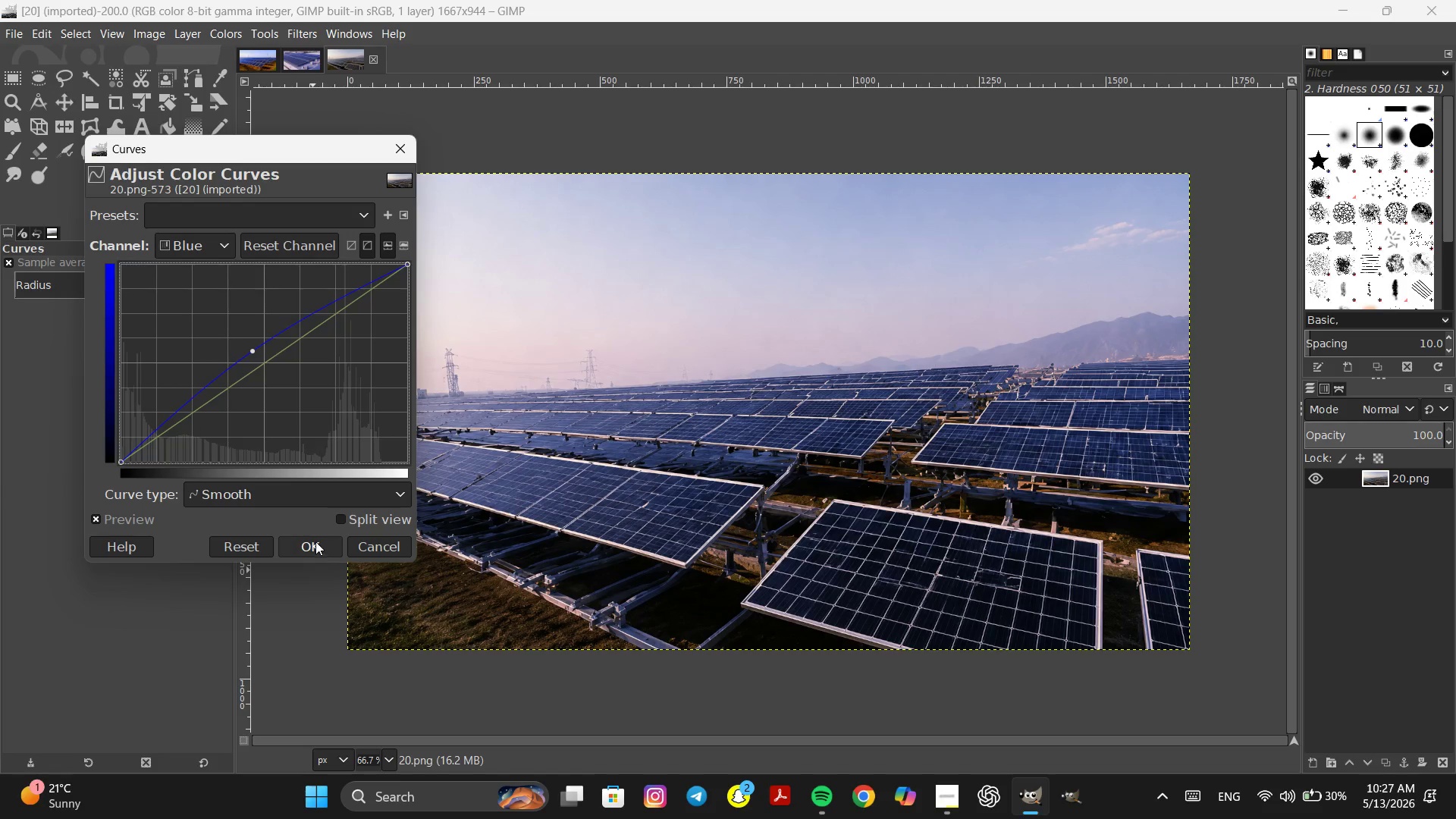 
left_click([315, 541])
 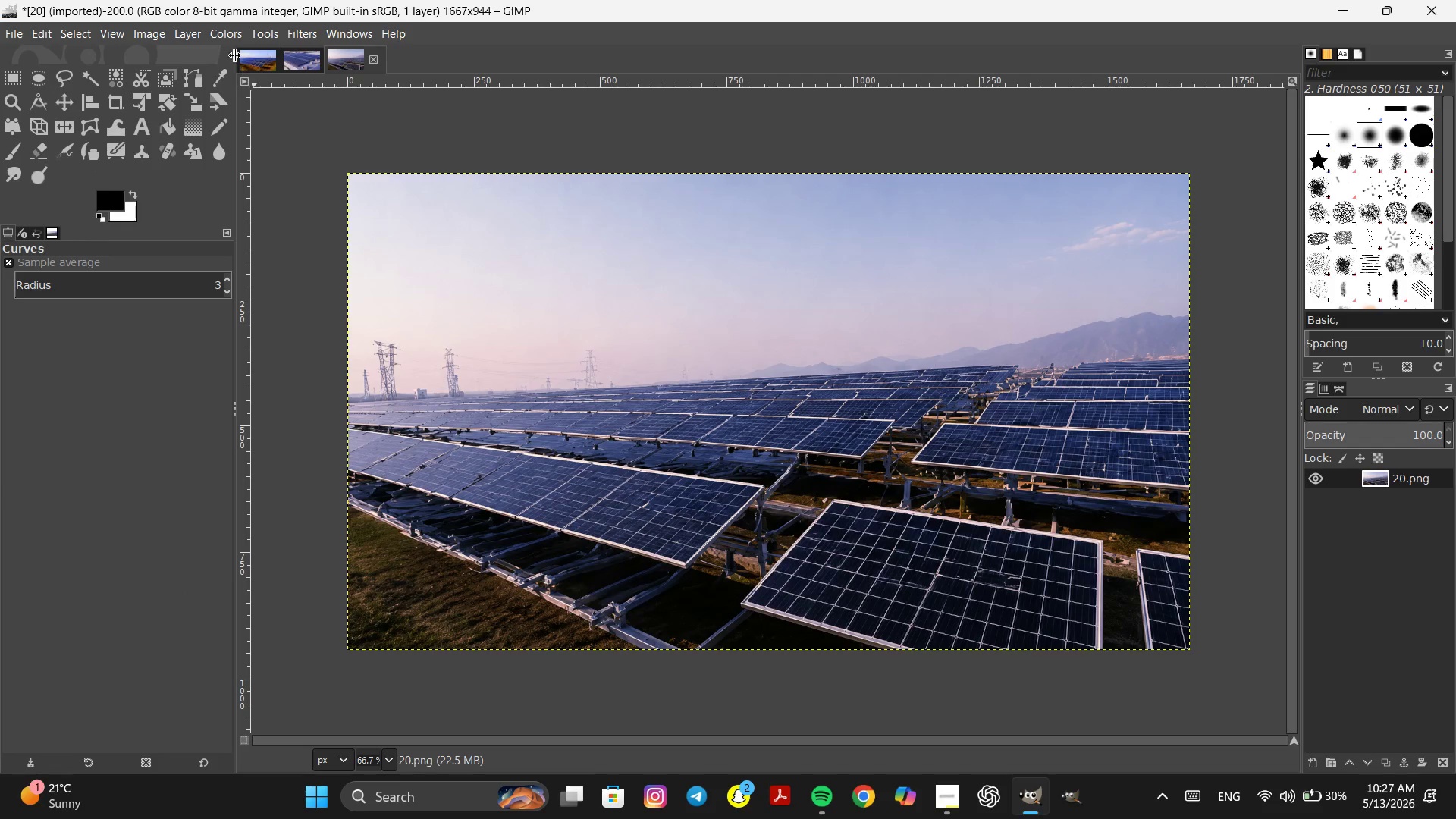 
left_click([224, 34])
 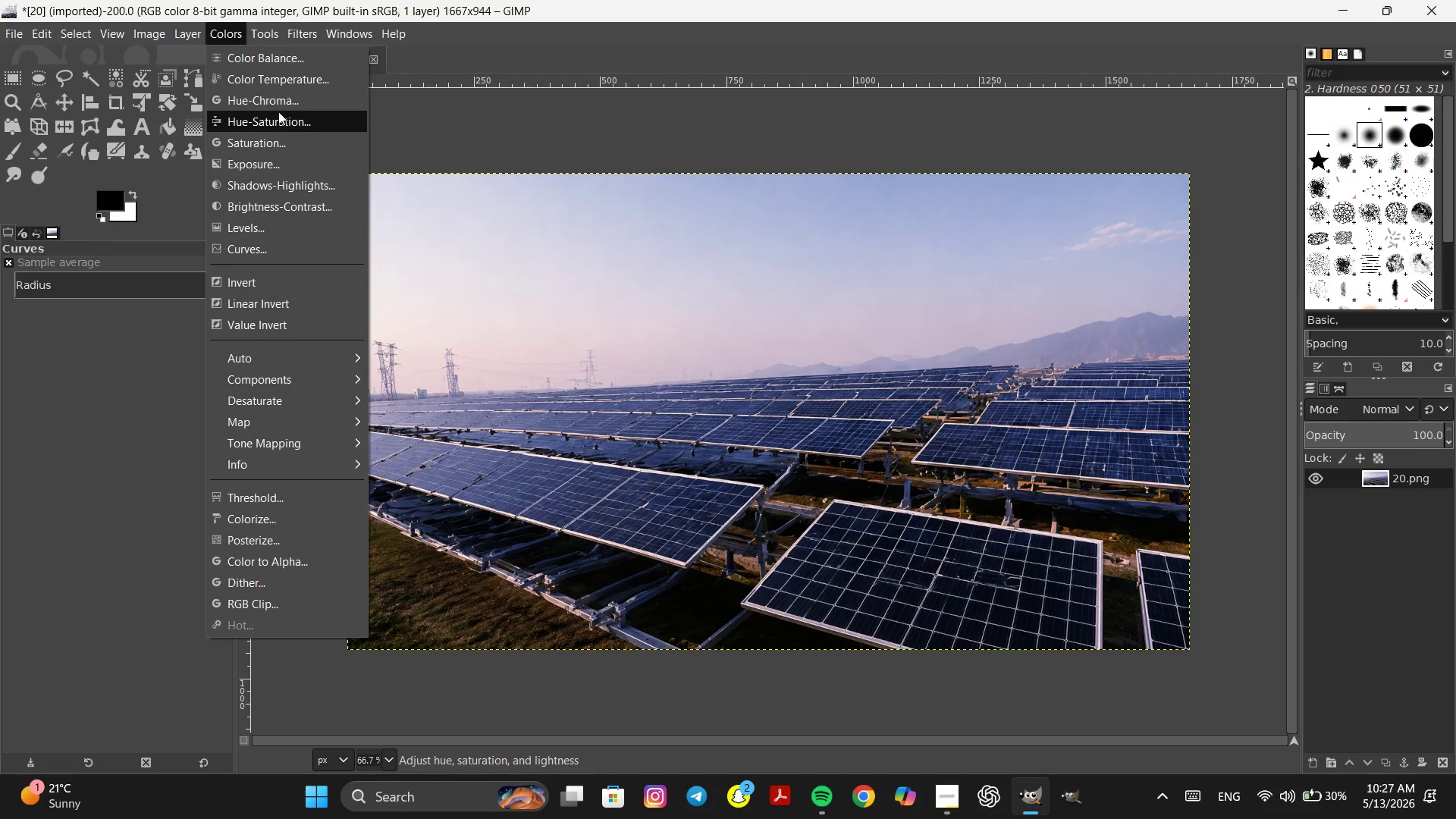 
left_click([278, 111])
 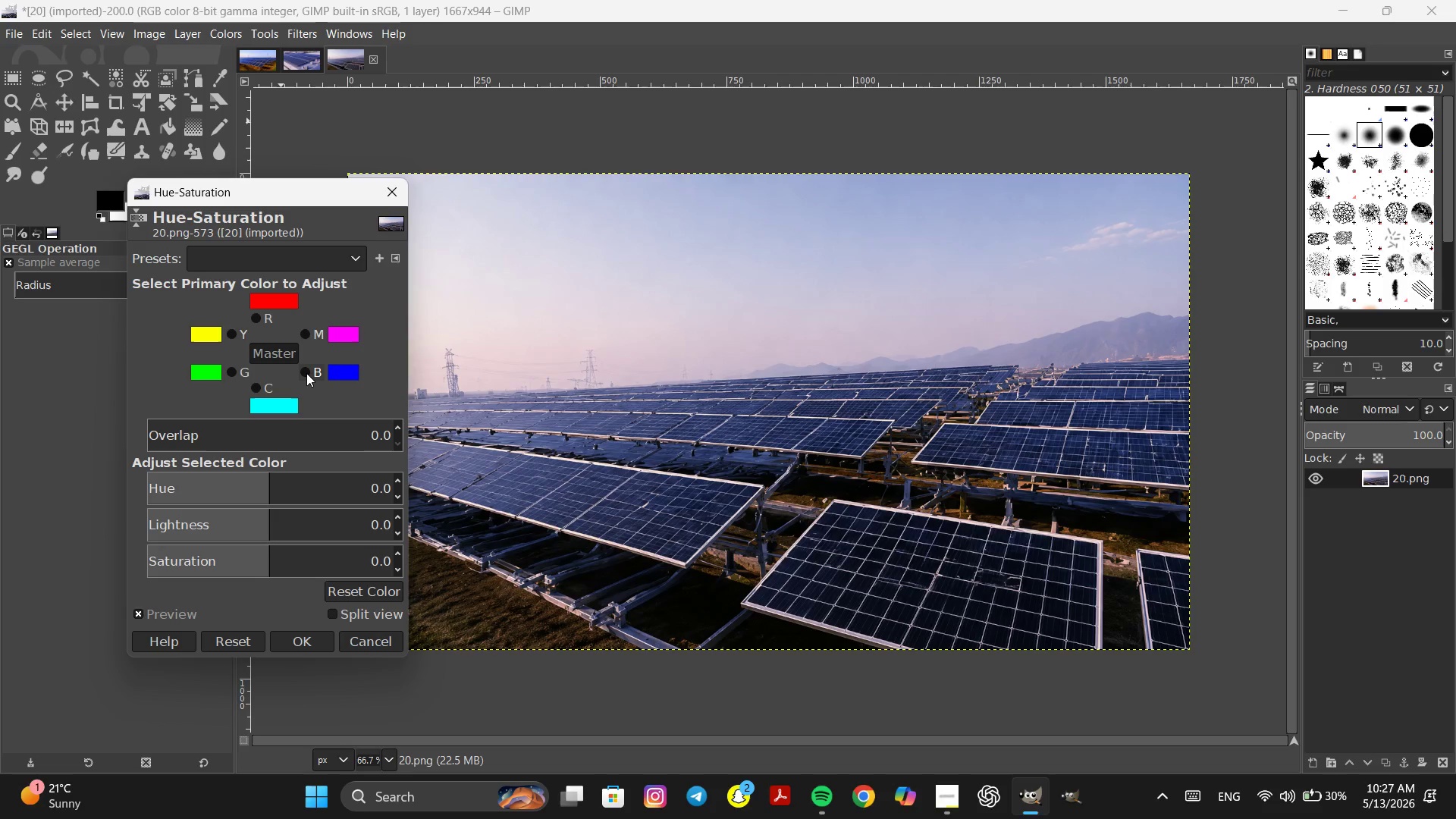 
left_click([306, 373])
 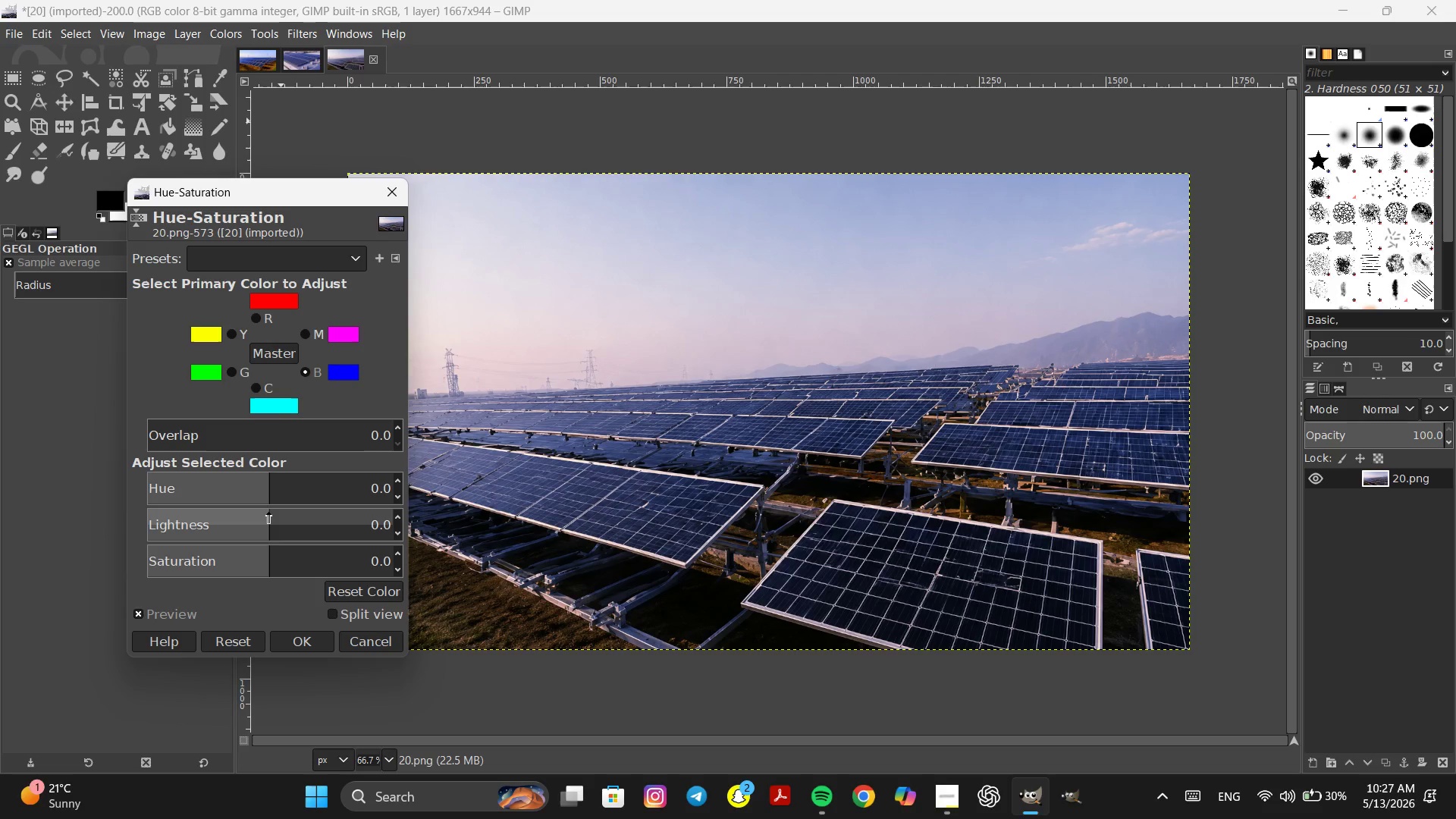 
left_click_drag(start_coordinate=[268, 512], to_coordinate=[278, 513])
 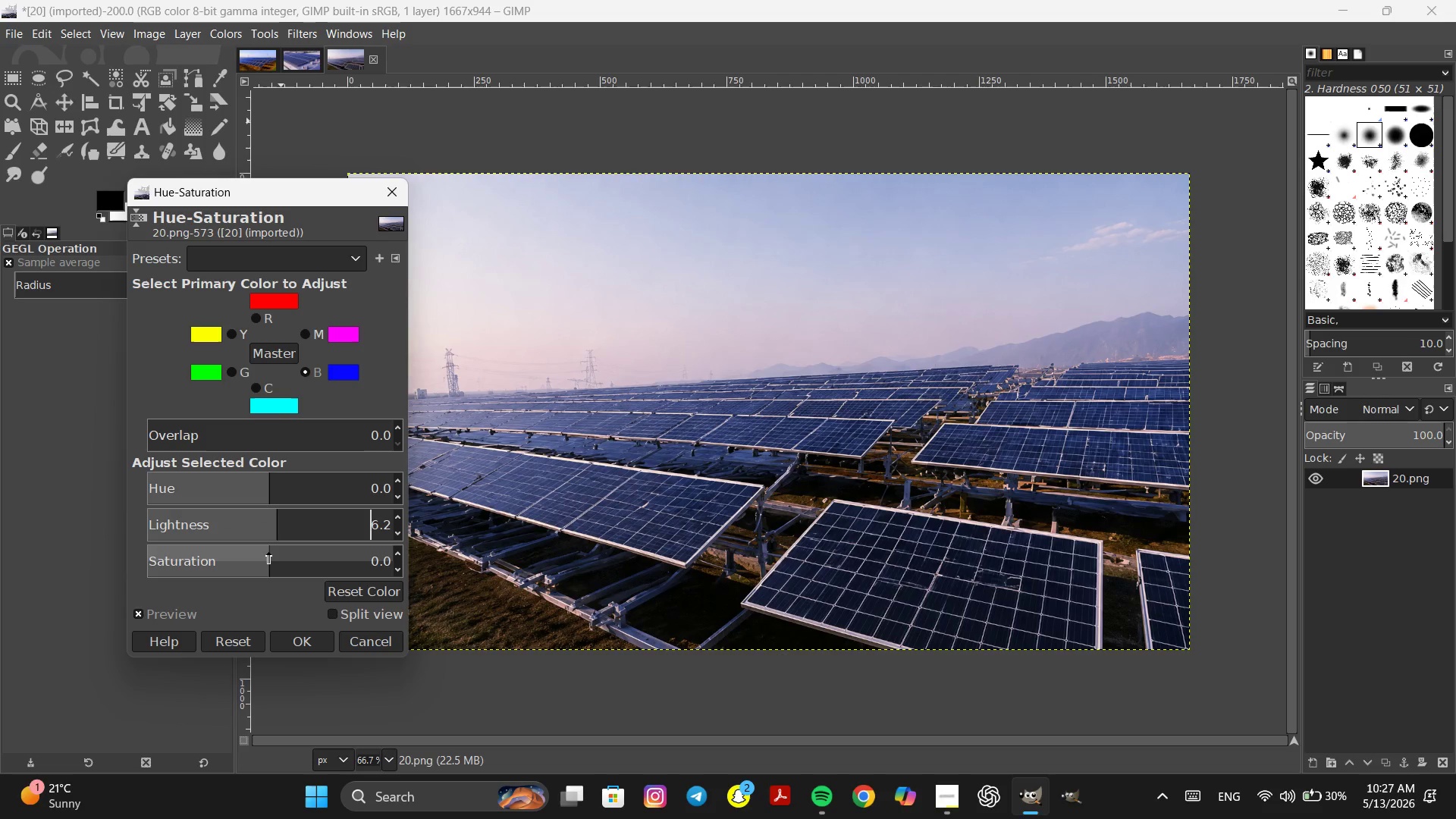 
left_click_drag(start_coordinate=[268, 552], to_coordinate=[315, 557])
 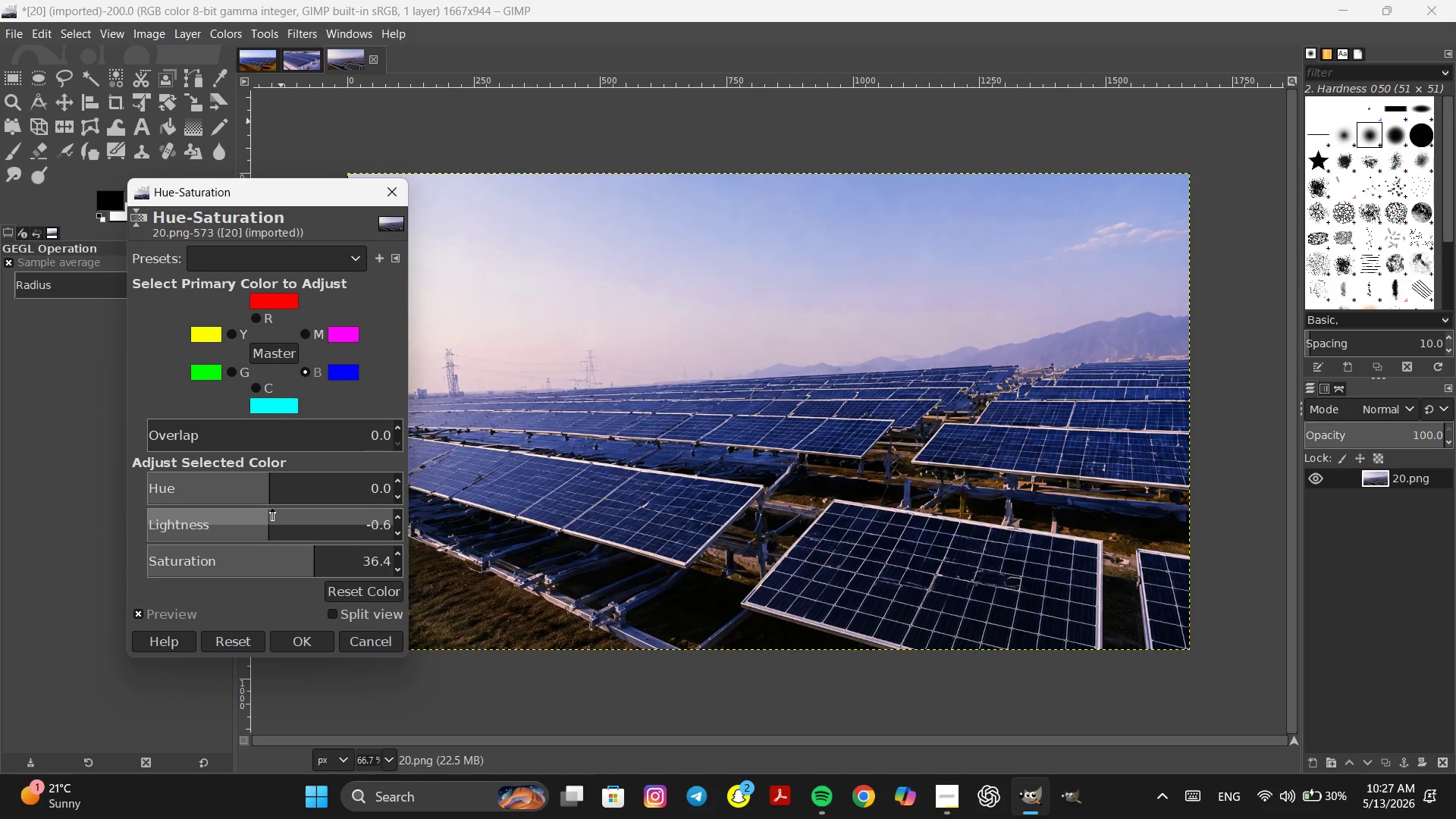 
left_click([275, 509])
 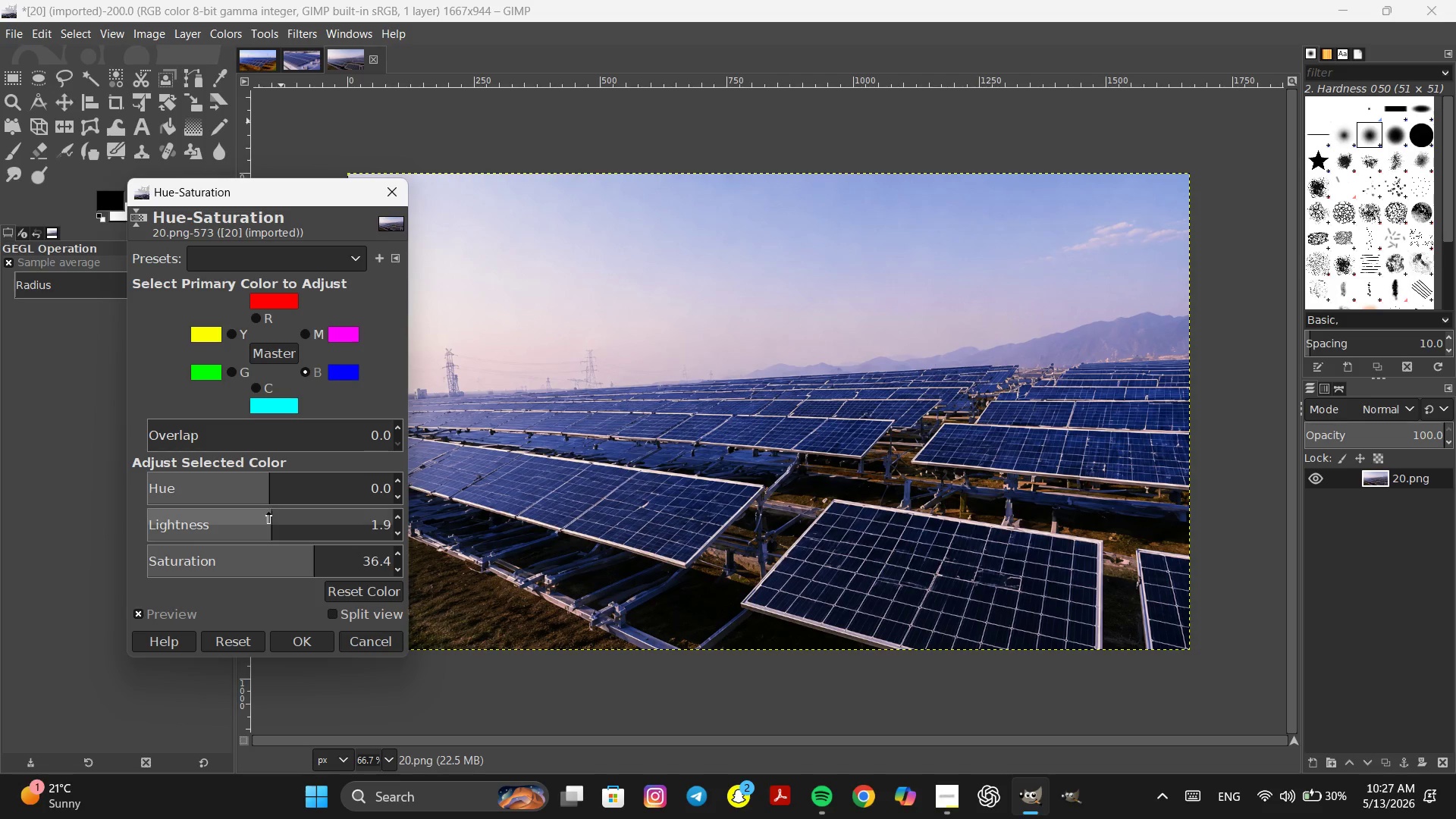 
left_click_drag(start_coordinate=[271, 512], to_coordinate=[279, 514])
 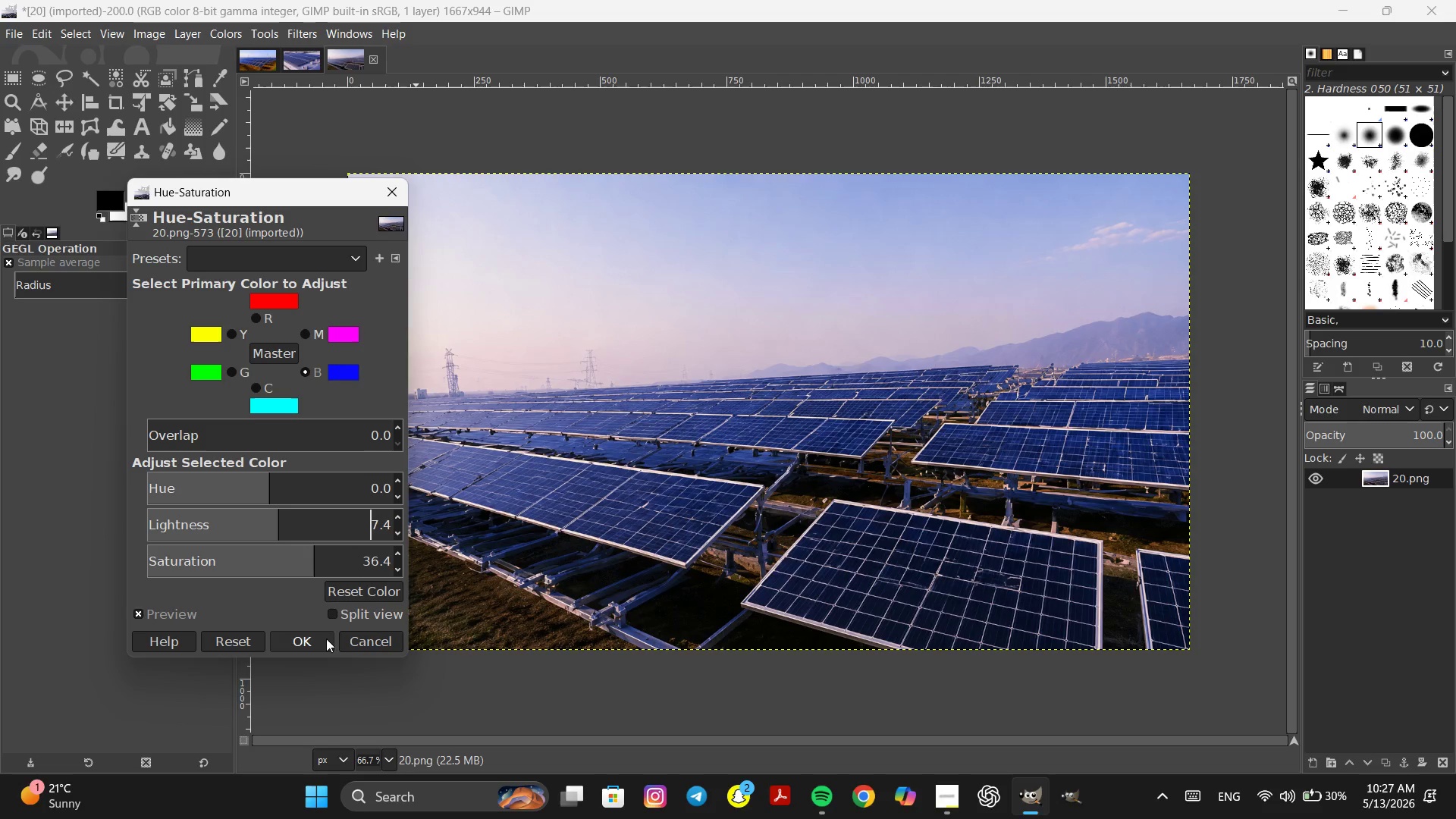 
left_click([300, 635])
 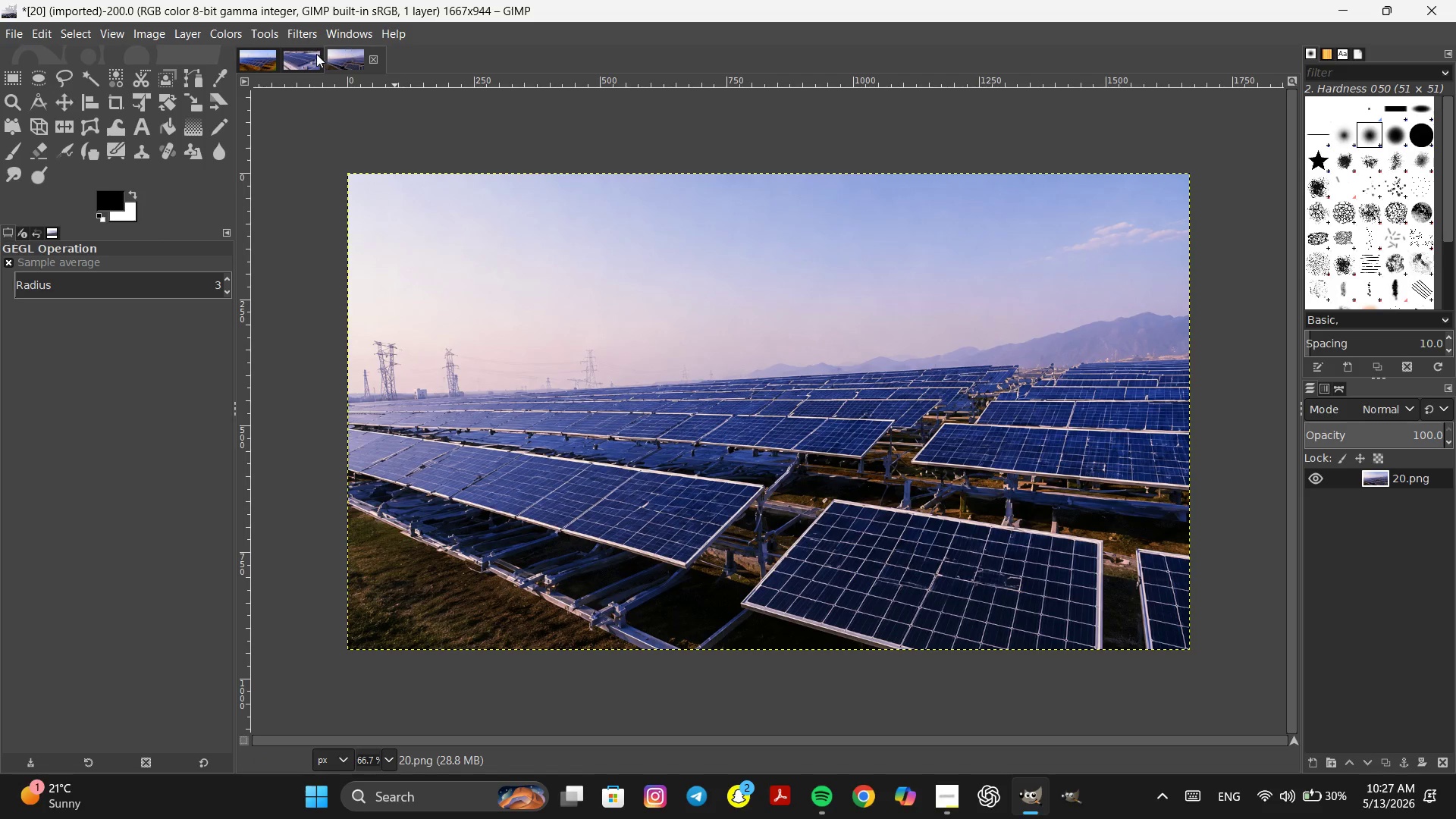 
left_click([307, 57])
 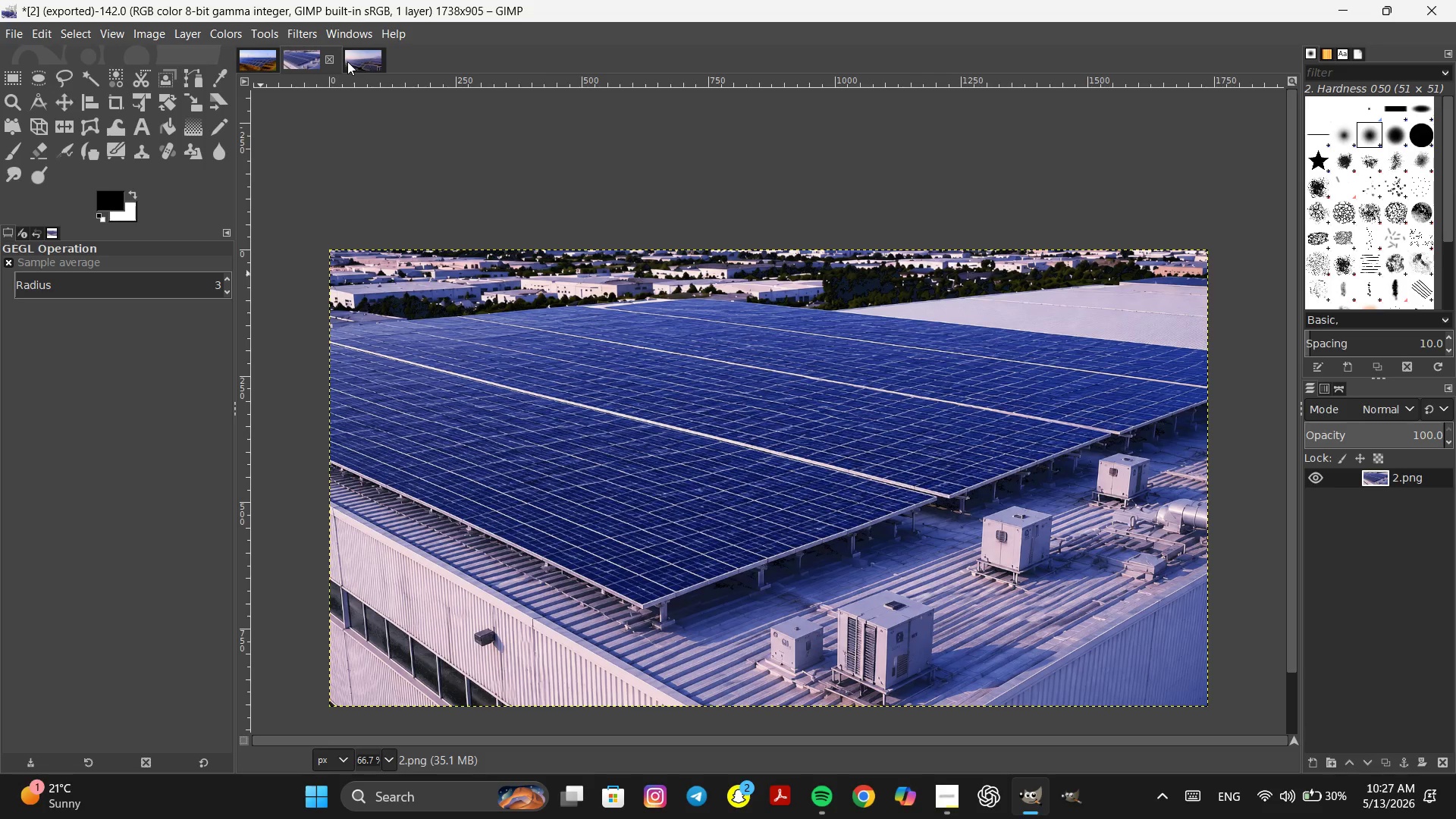 
left_click([350, 61])
 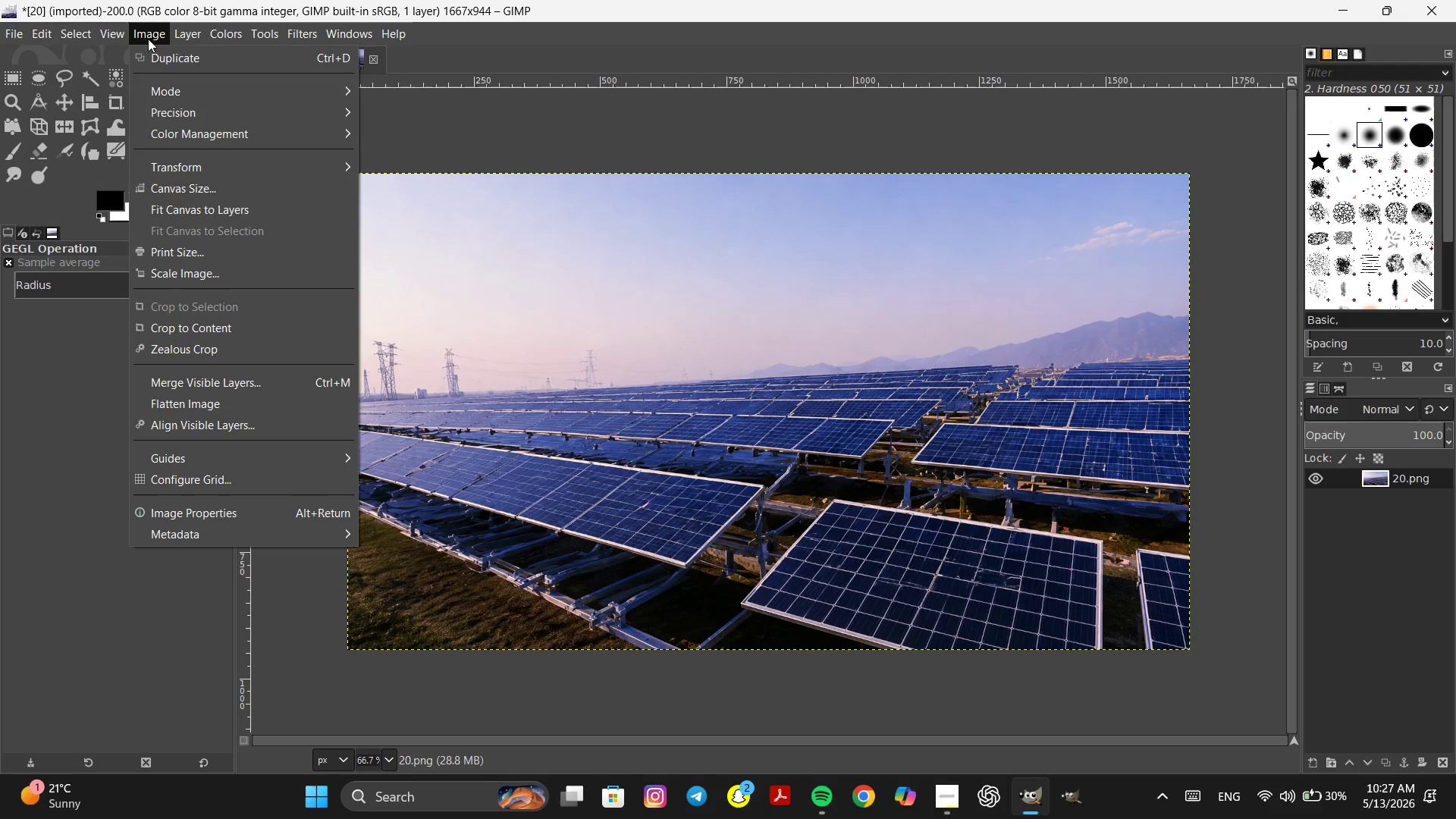 
left_click([258, 140])
 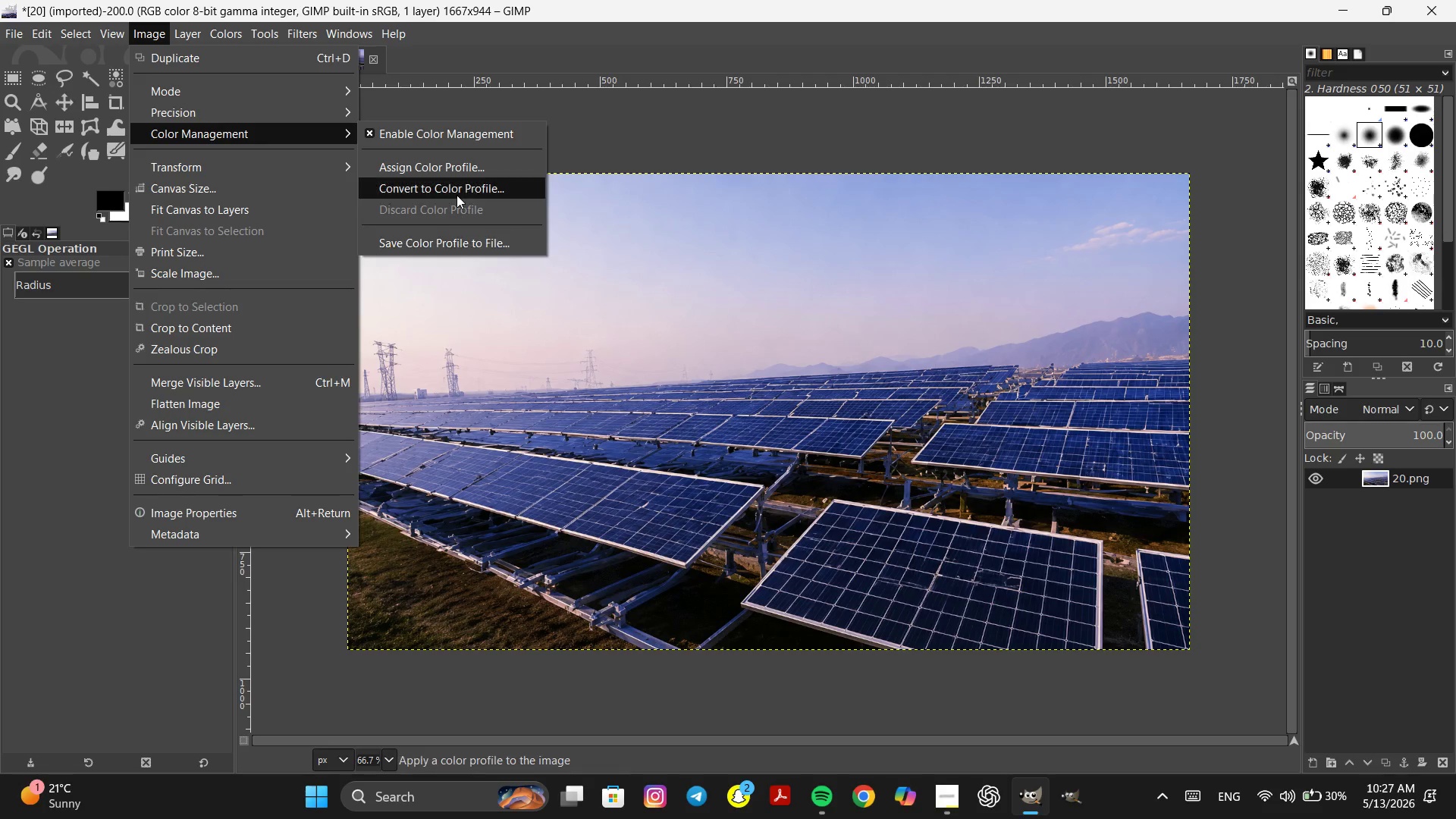 
left_click([456, 193])
 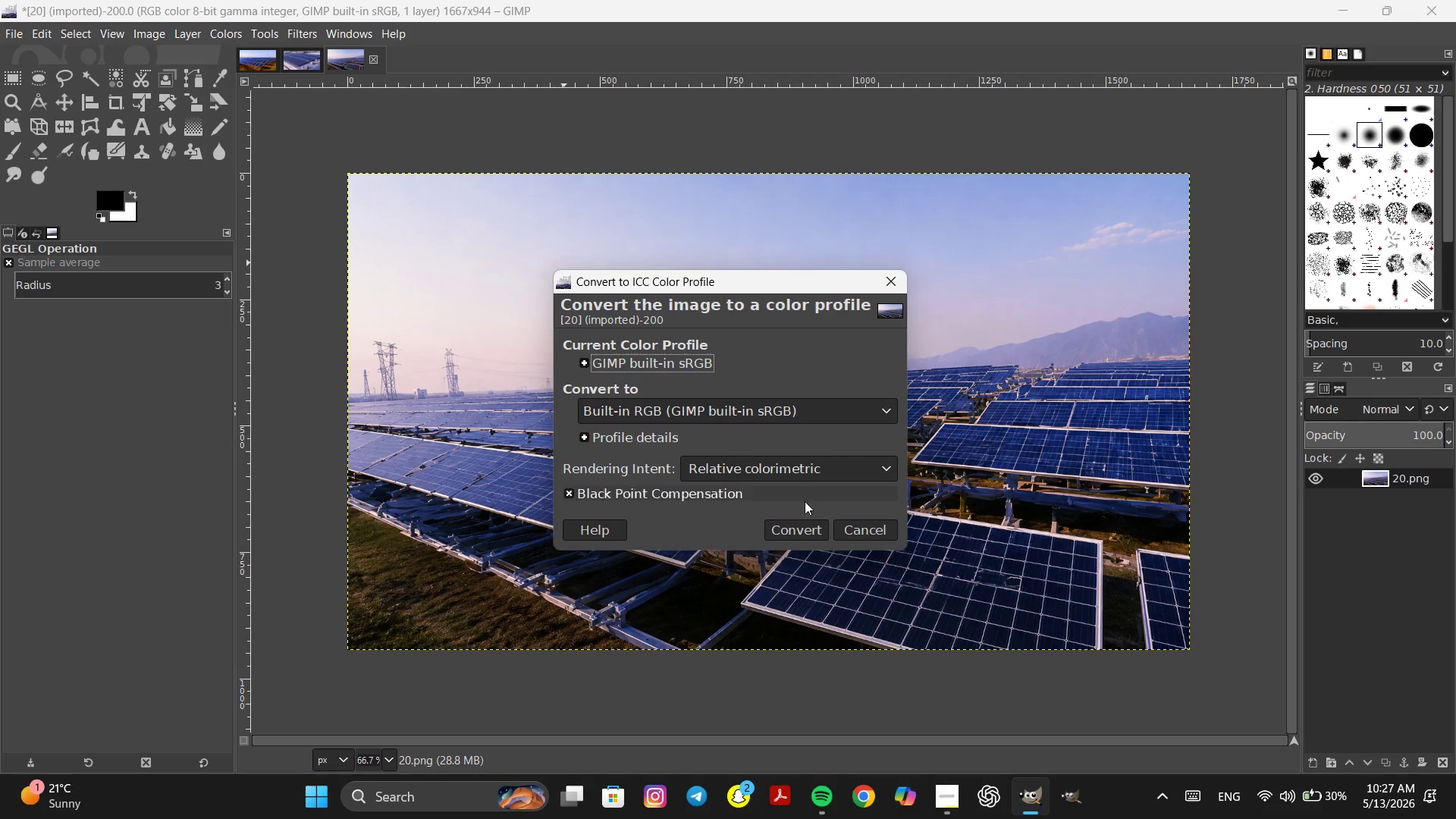 
left_click([812, 527])
 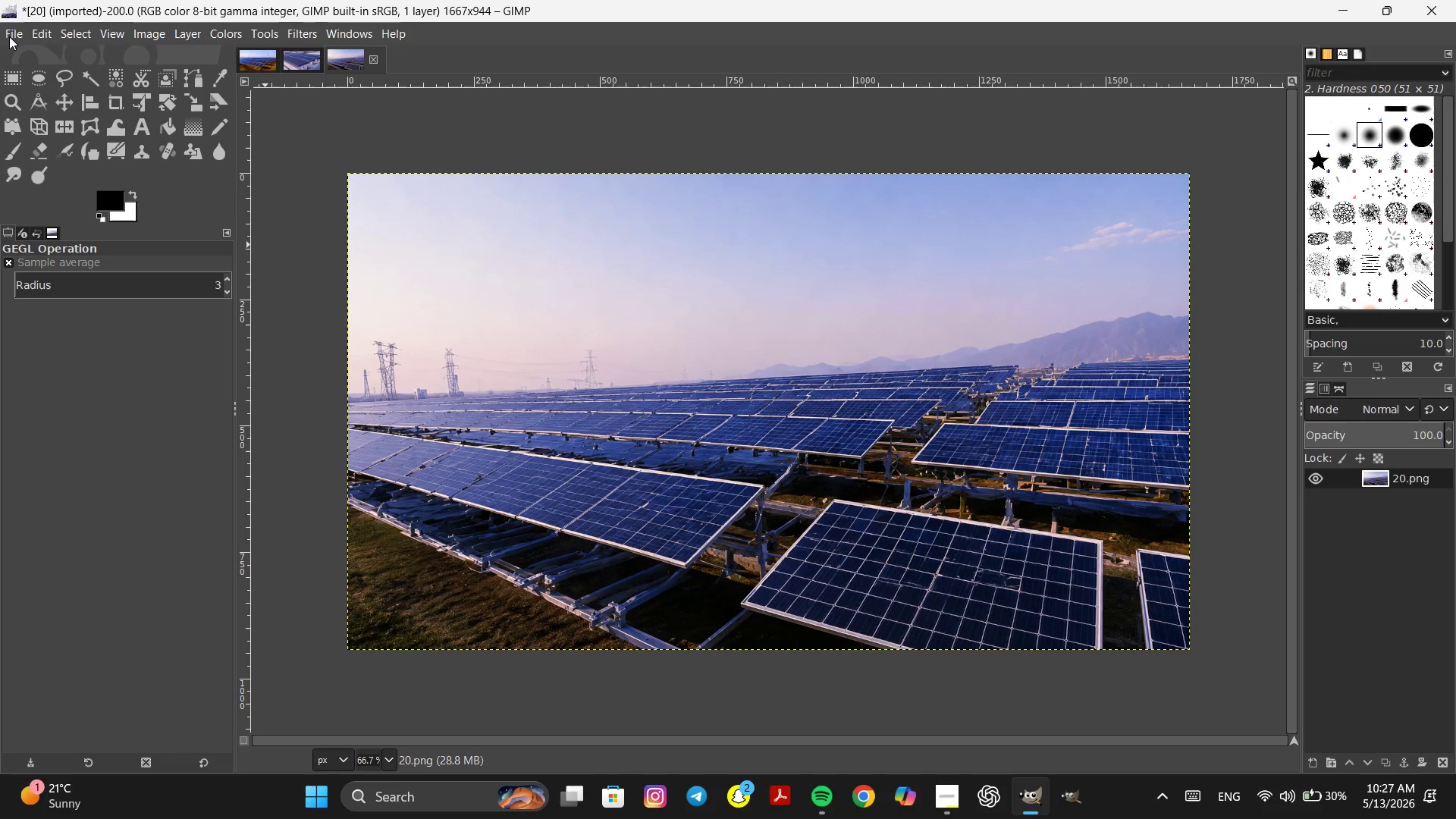 
left_click([9, 37])
 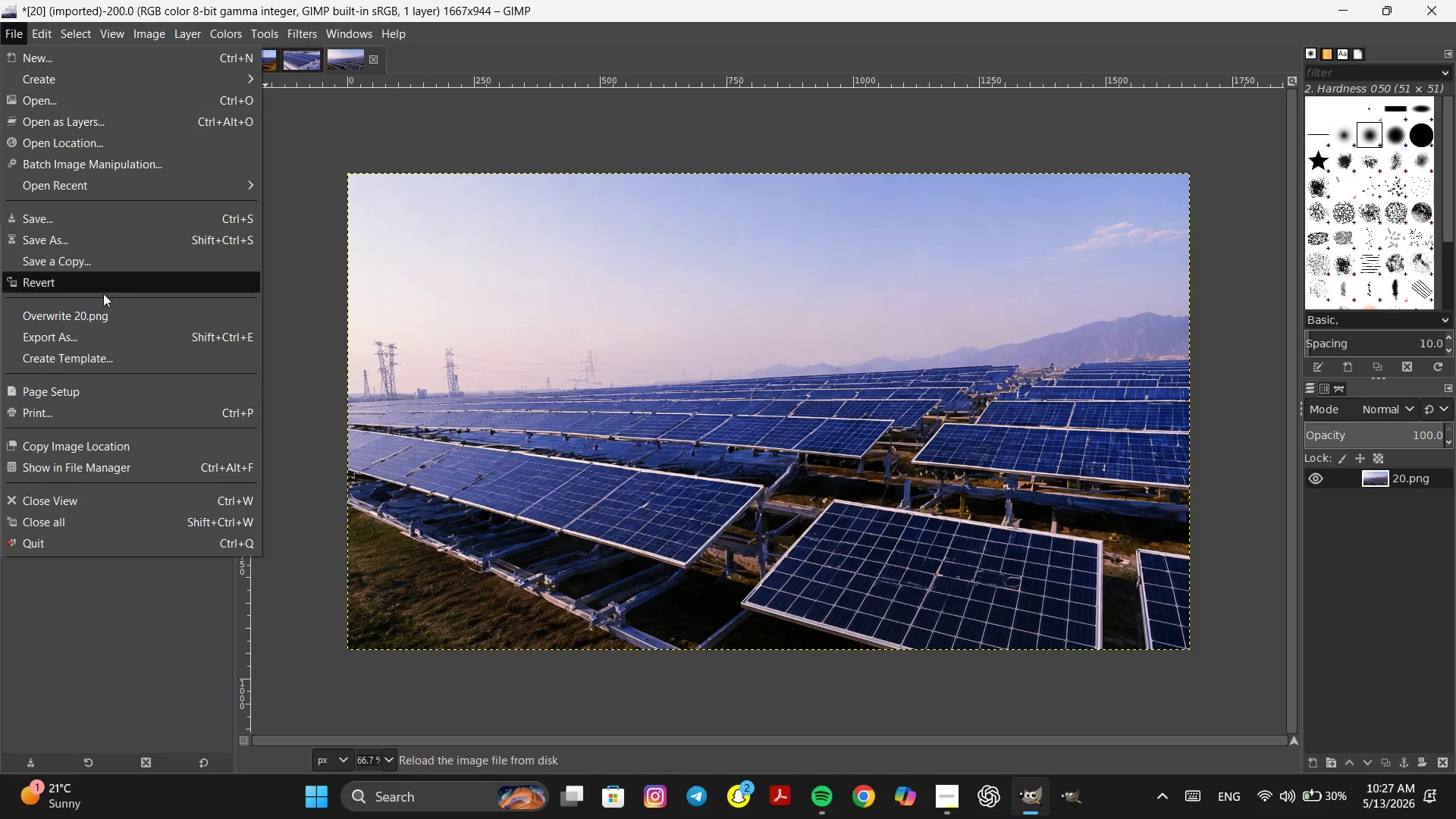 
scroll: coordinate [96, 325], scroll_direction: down, amount: 7.0
 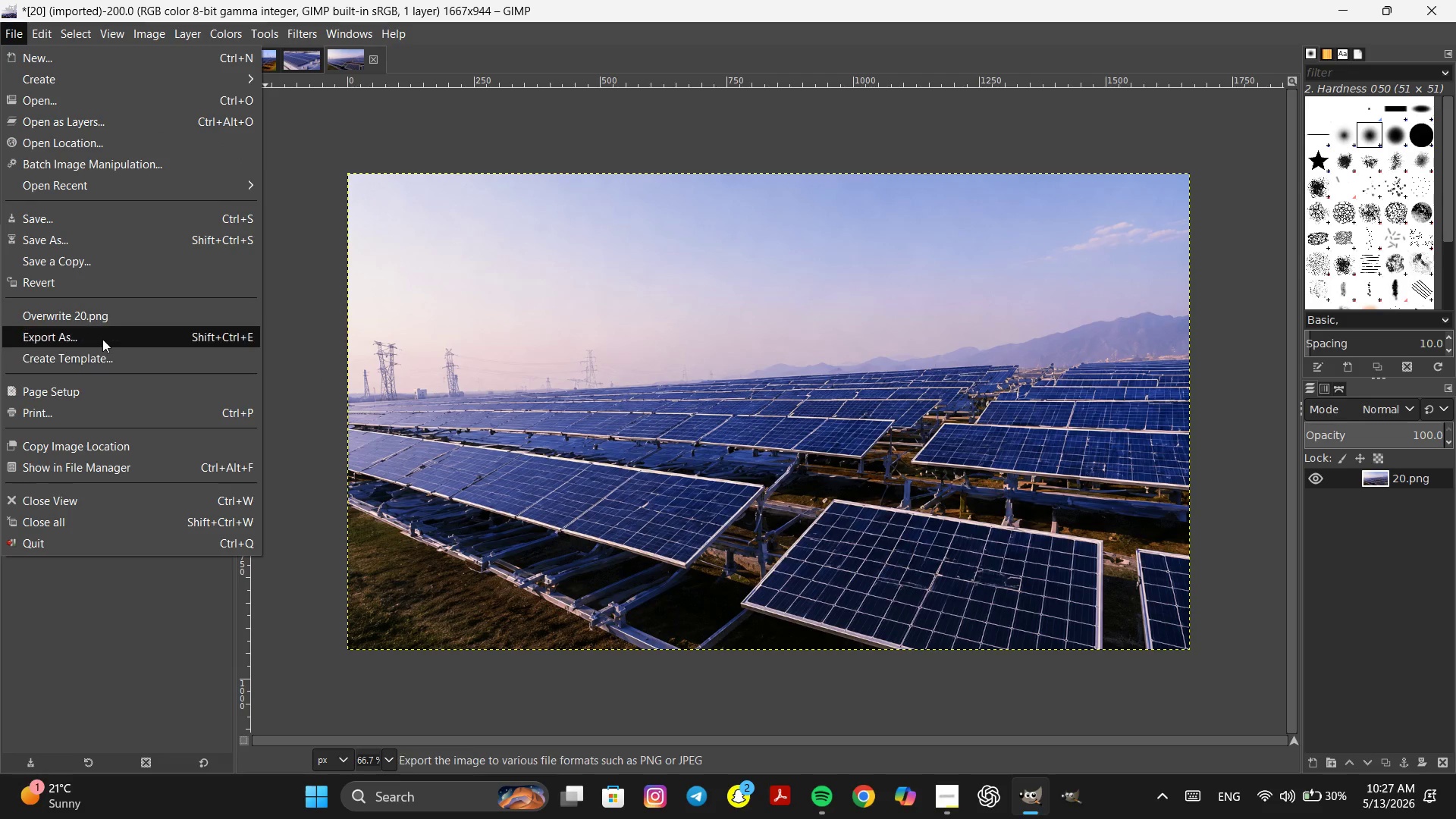 
left_click([102, 337])
 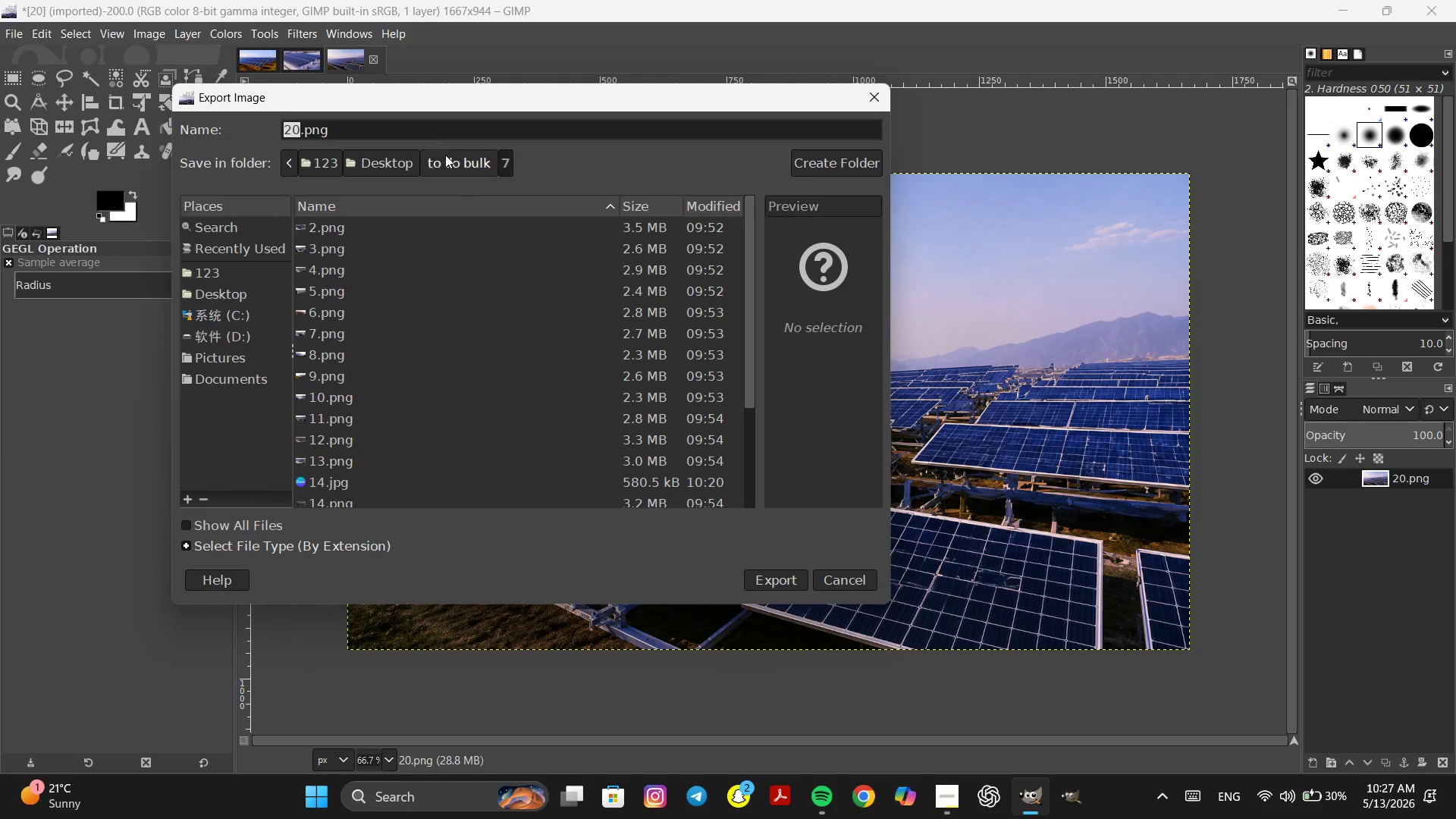 
left_click([428, 136])
 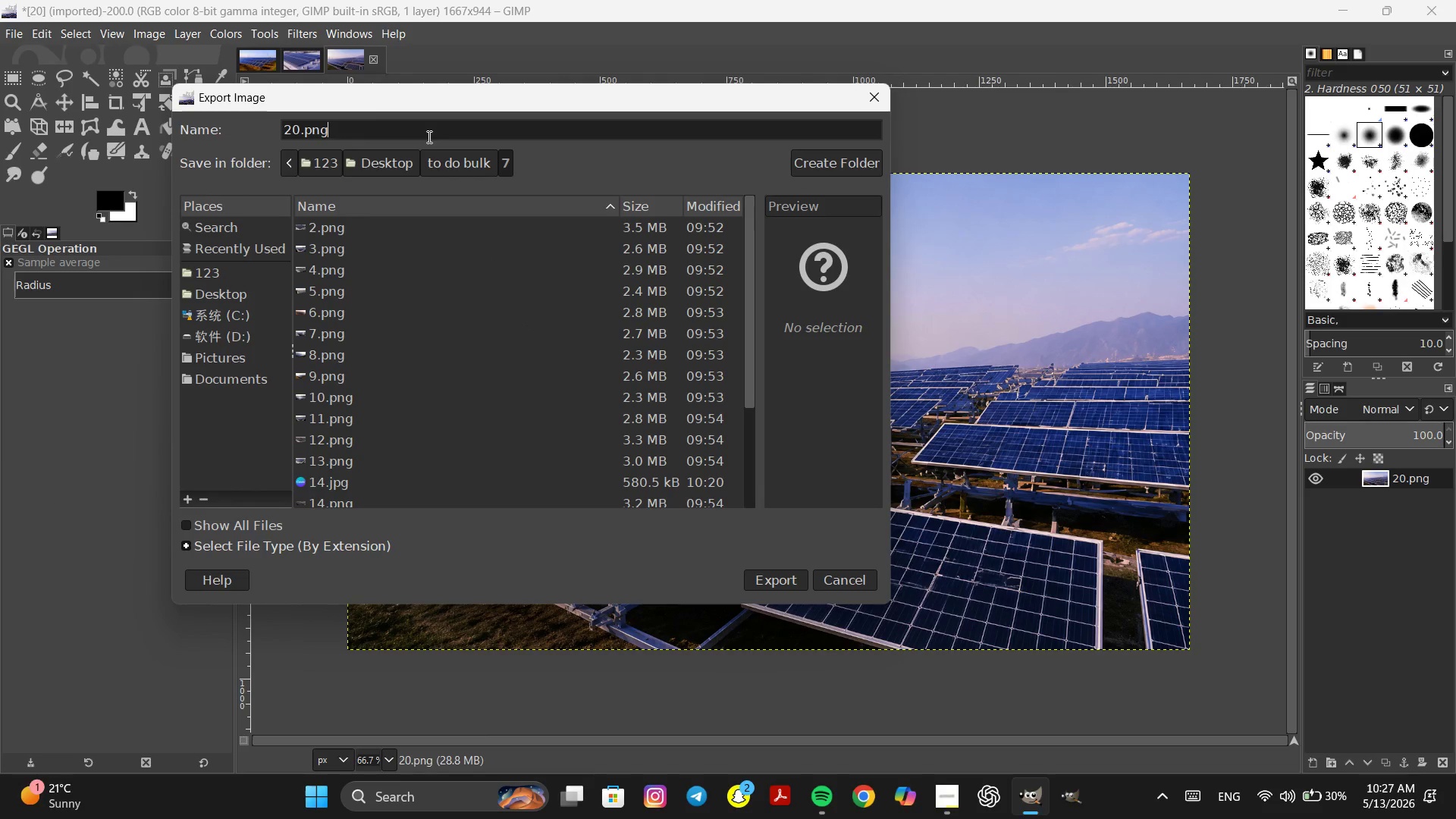 
key(Backspace)
key(Backspace)
key(Backspace)
type(jpg)
 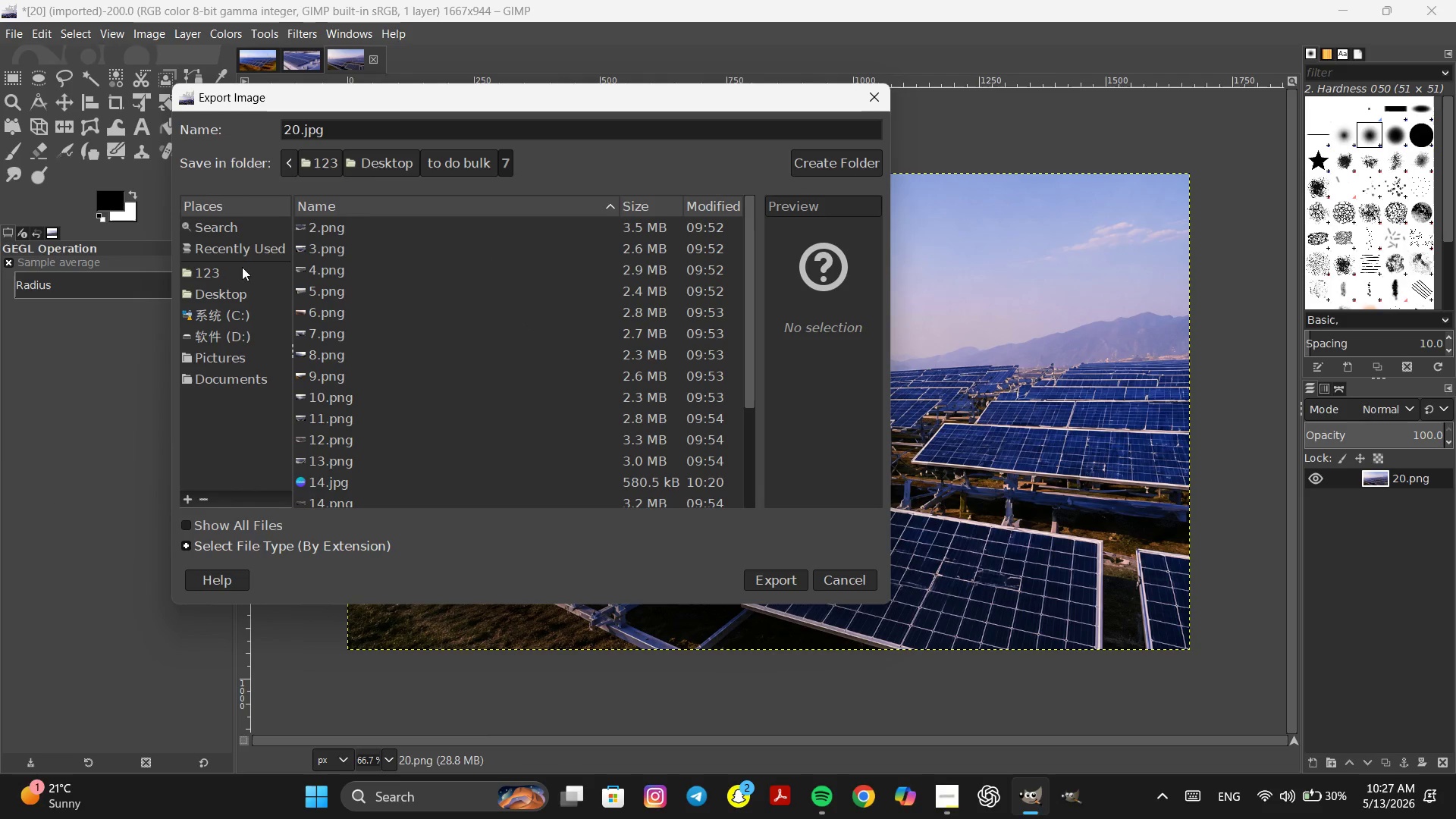 
left_click([237, 294])
 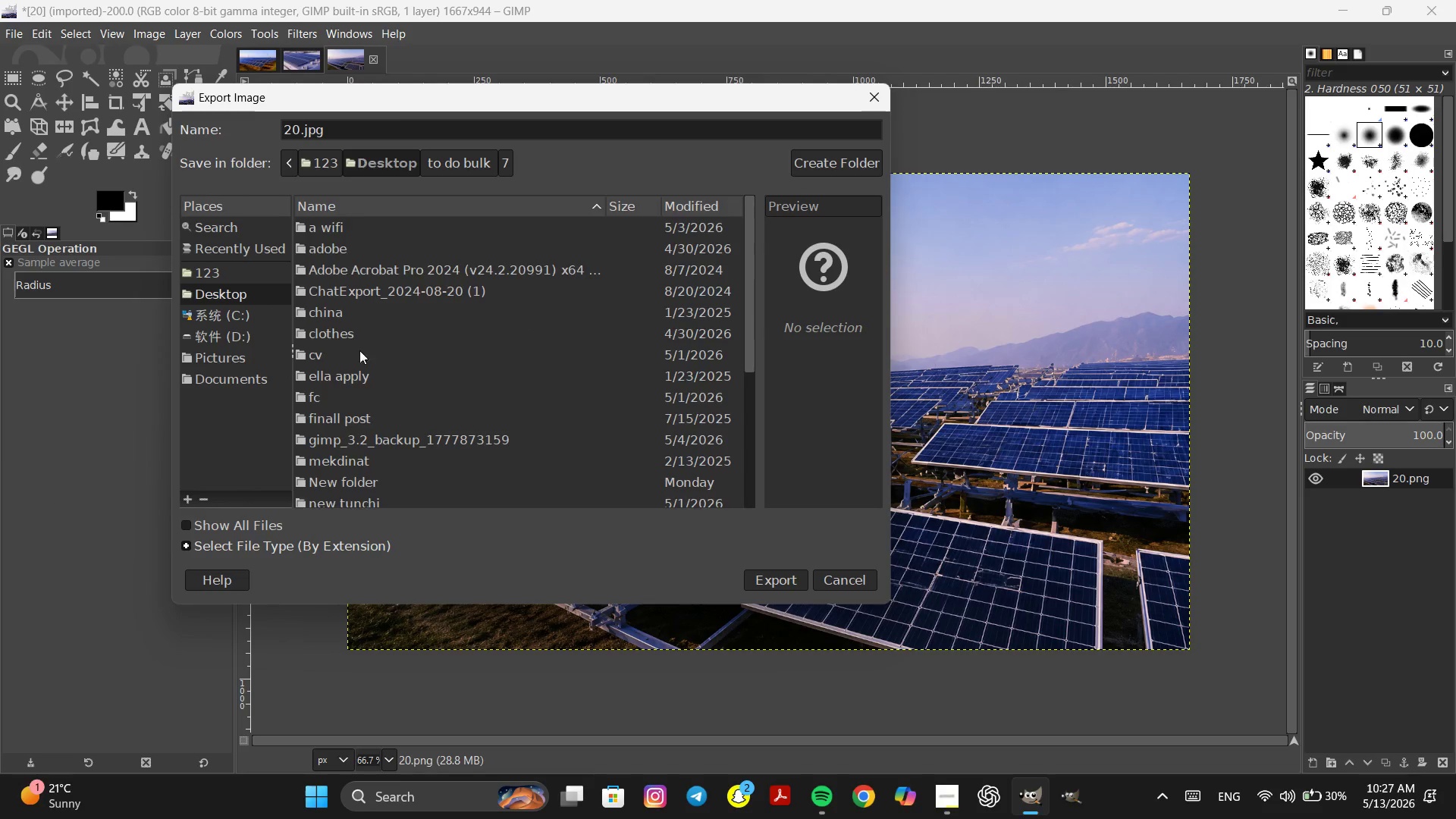 
scroll: coordinate [430, 408], scroll_direction: down, amount: 12.0
 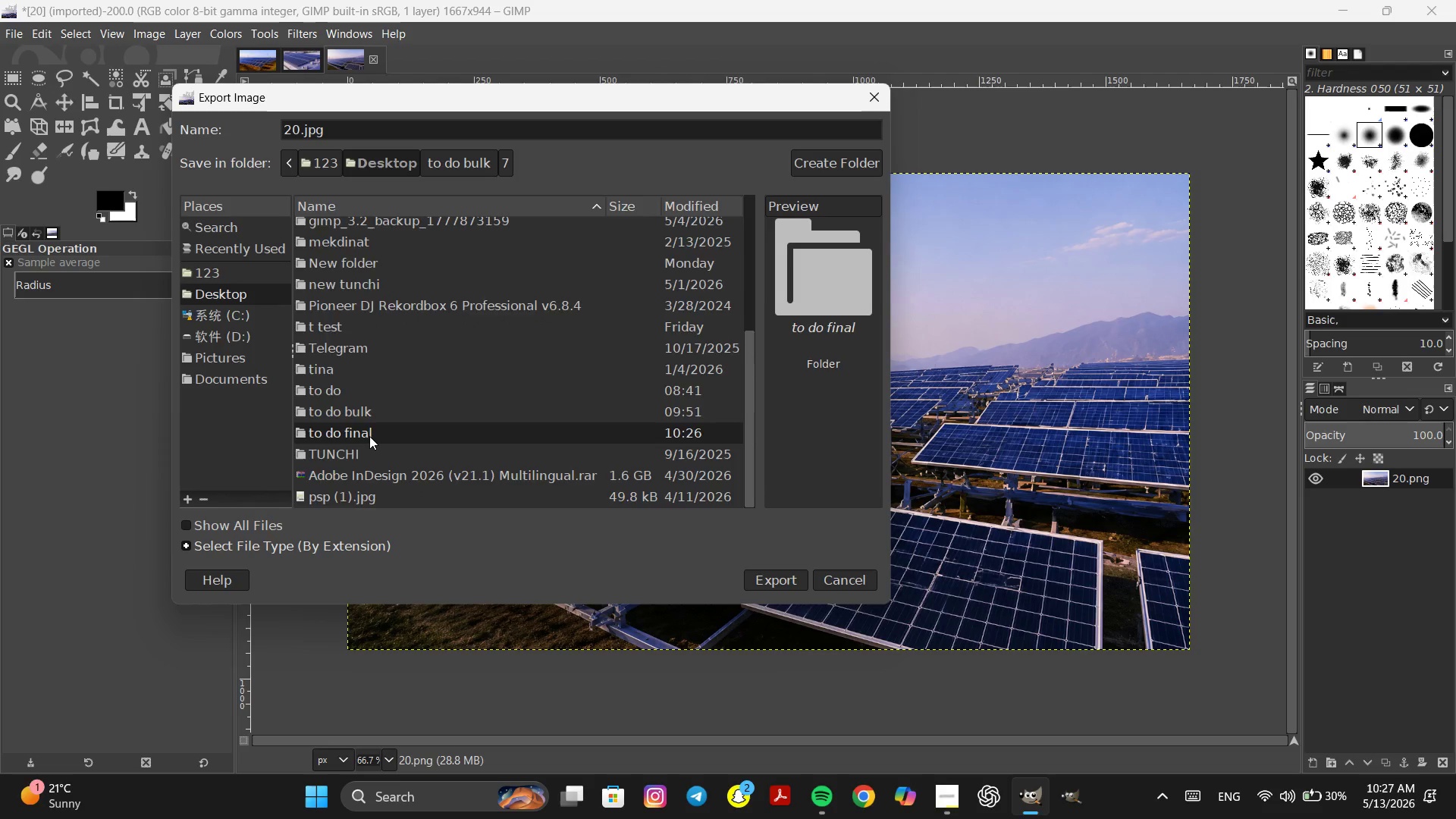 
double_click([369, 436])
 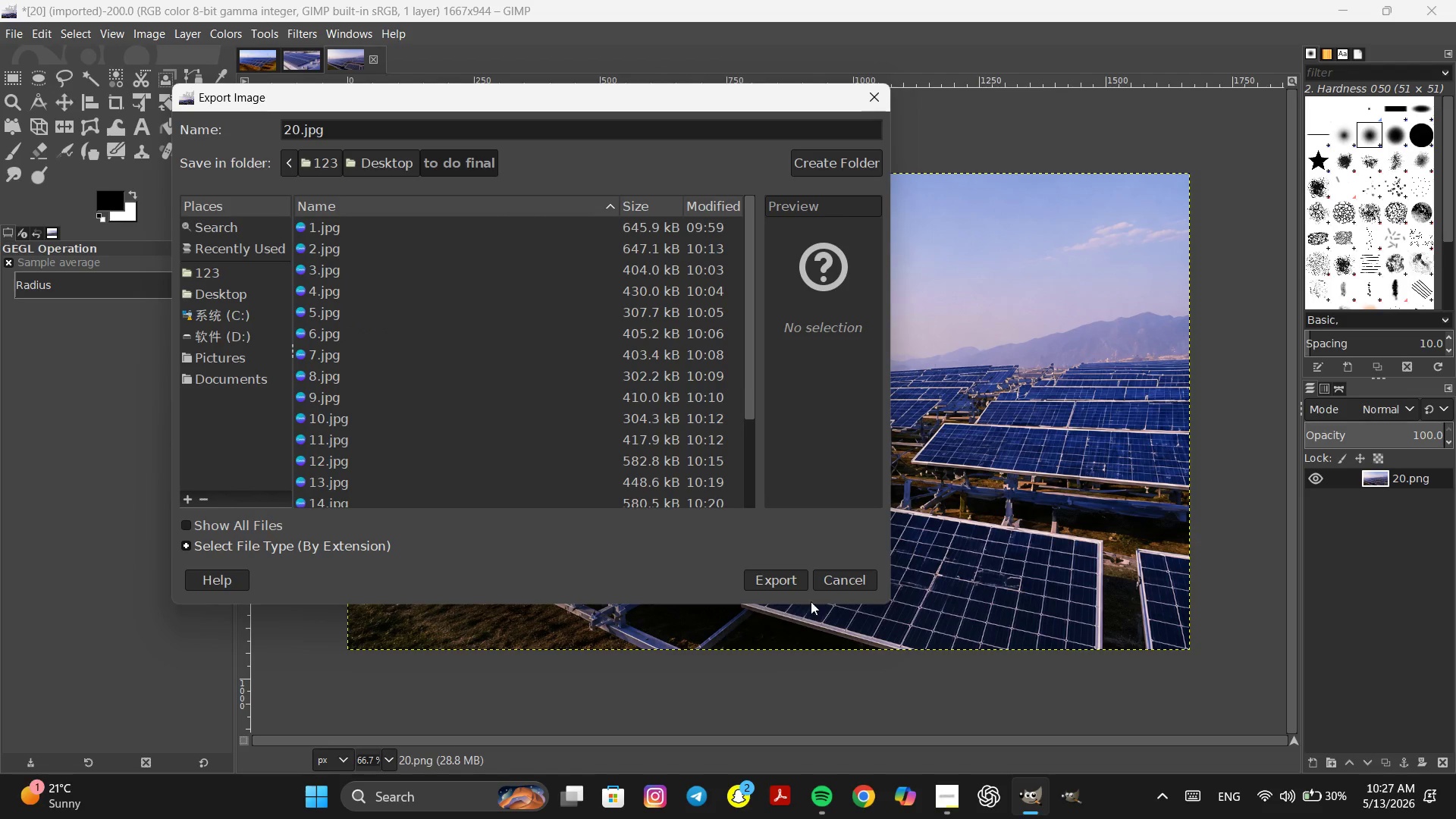 
left_click([788, 579])
 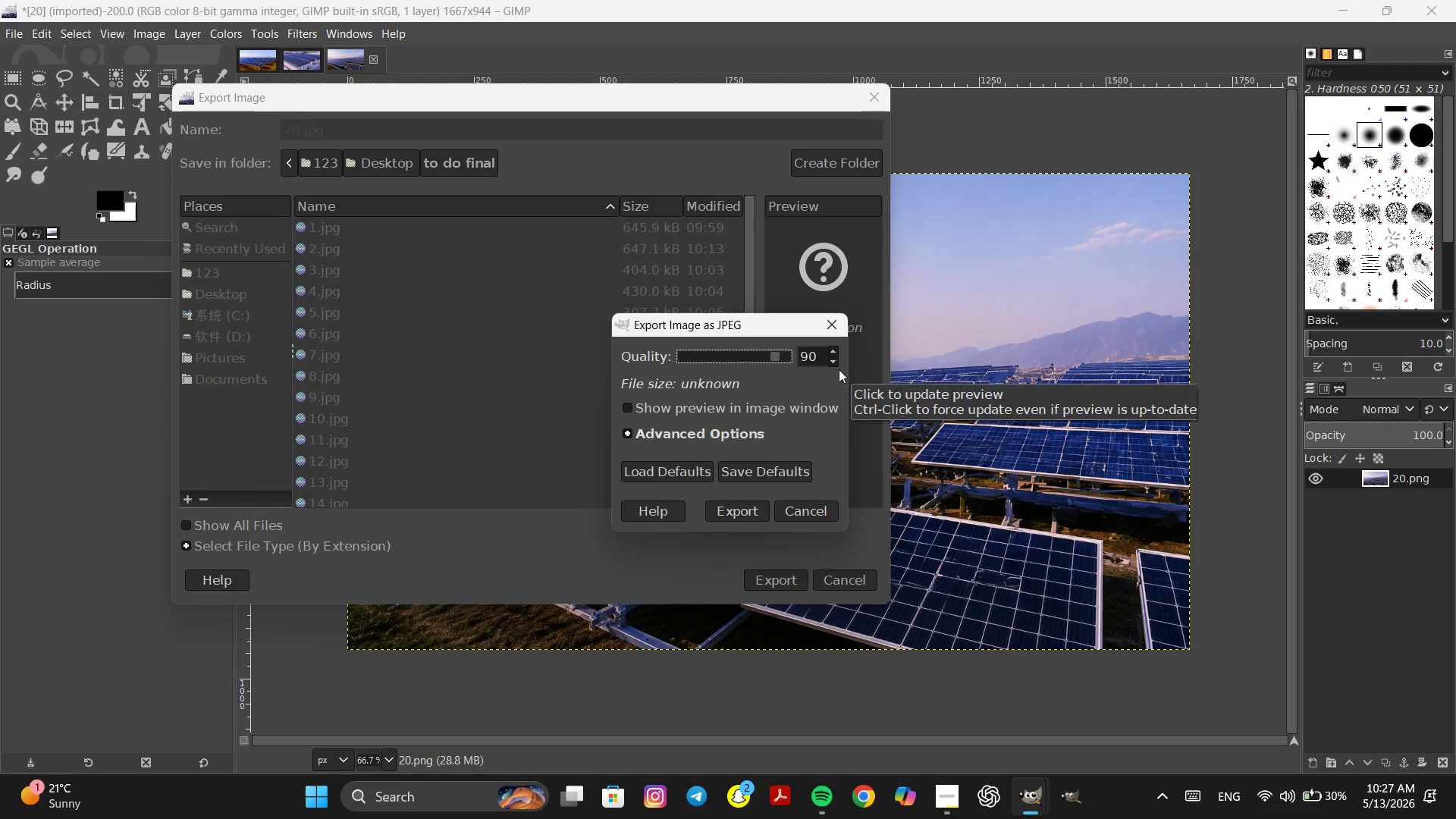 
double_click([828, 356])
 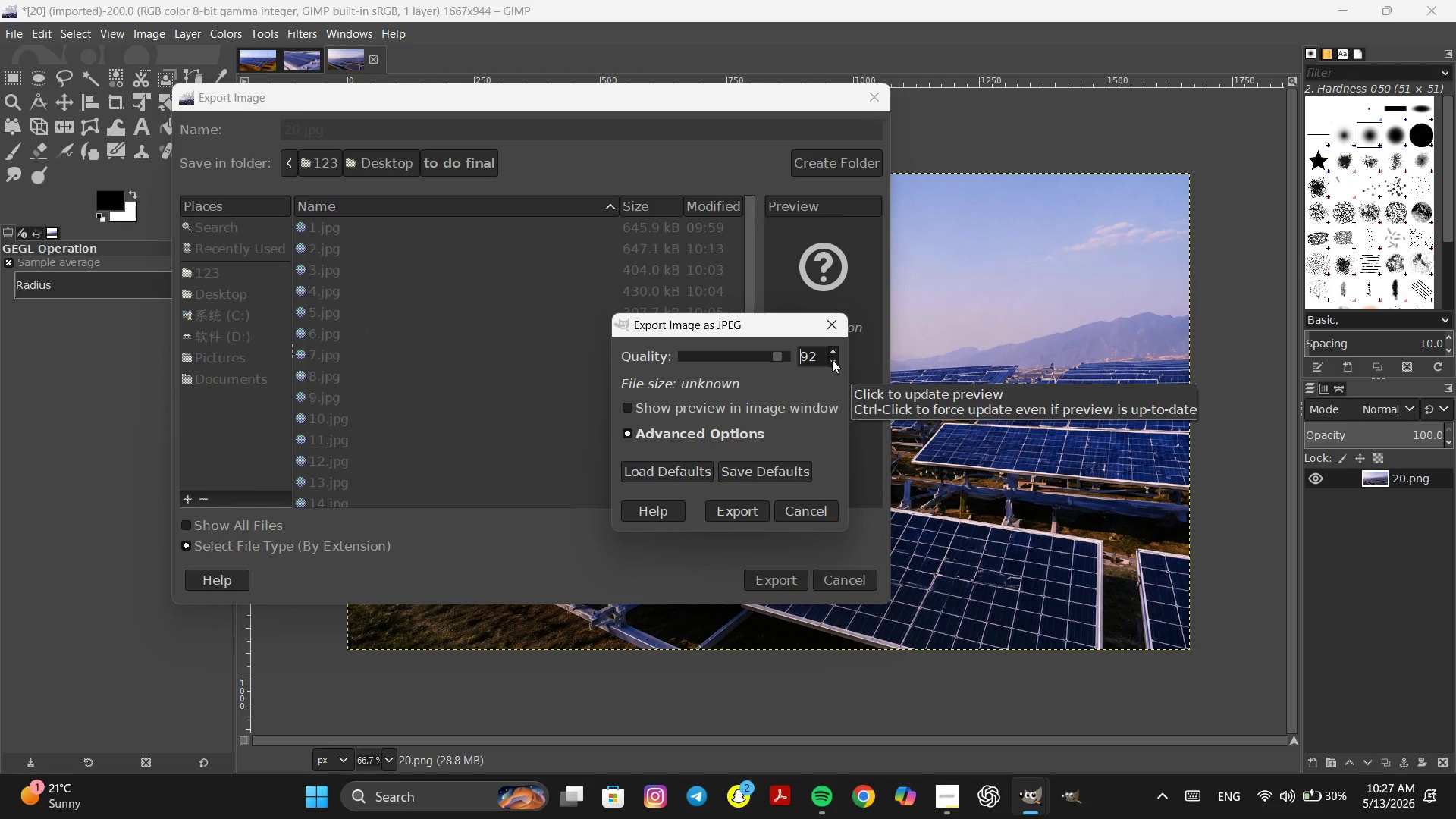 
triple_click([832, 359])
 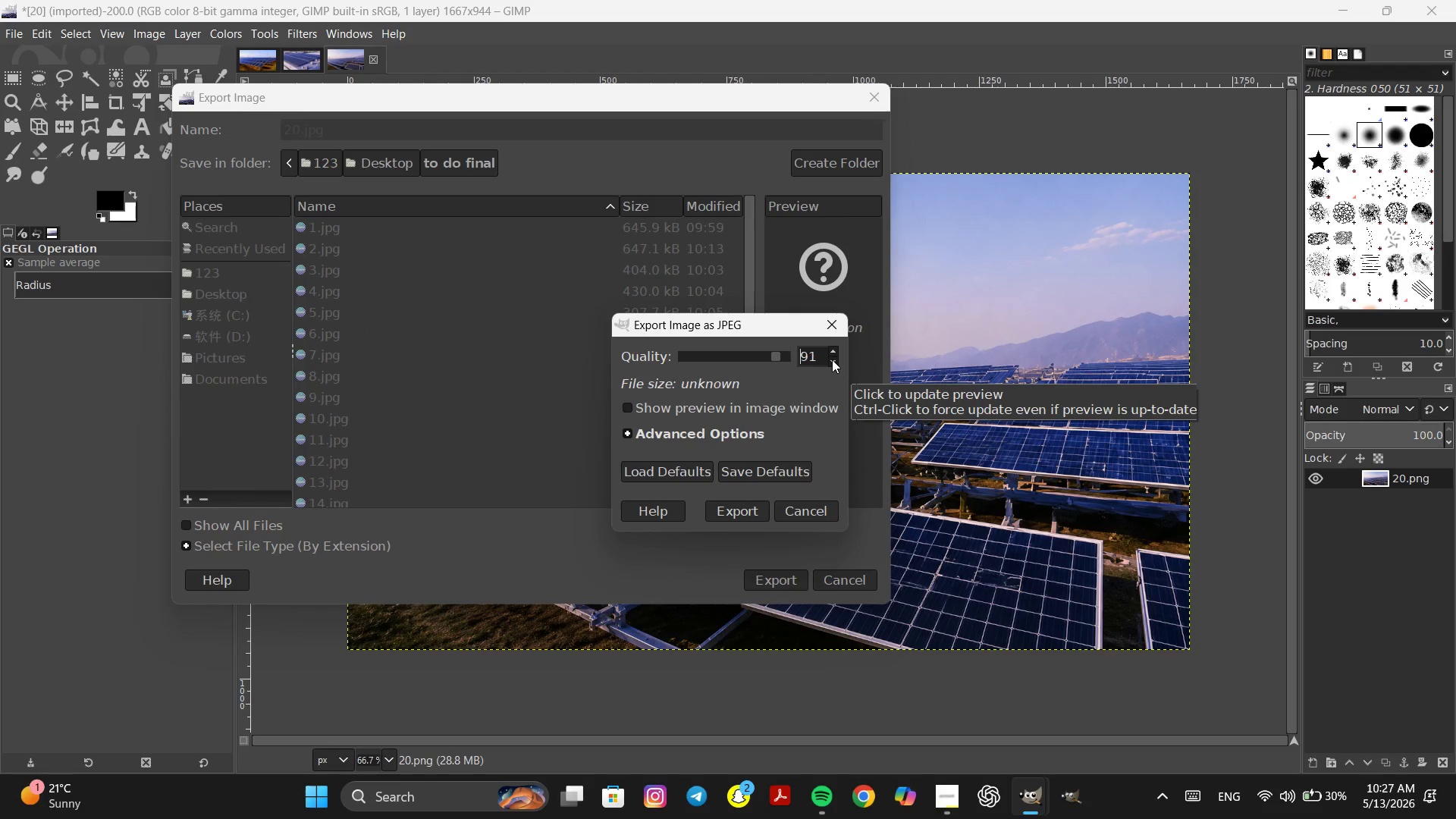 
triple_click([832, 359])
 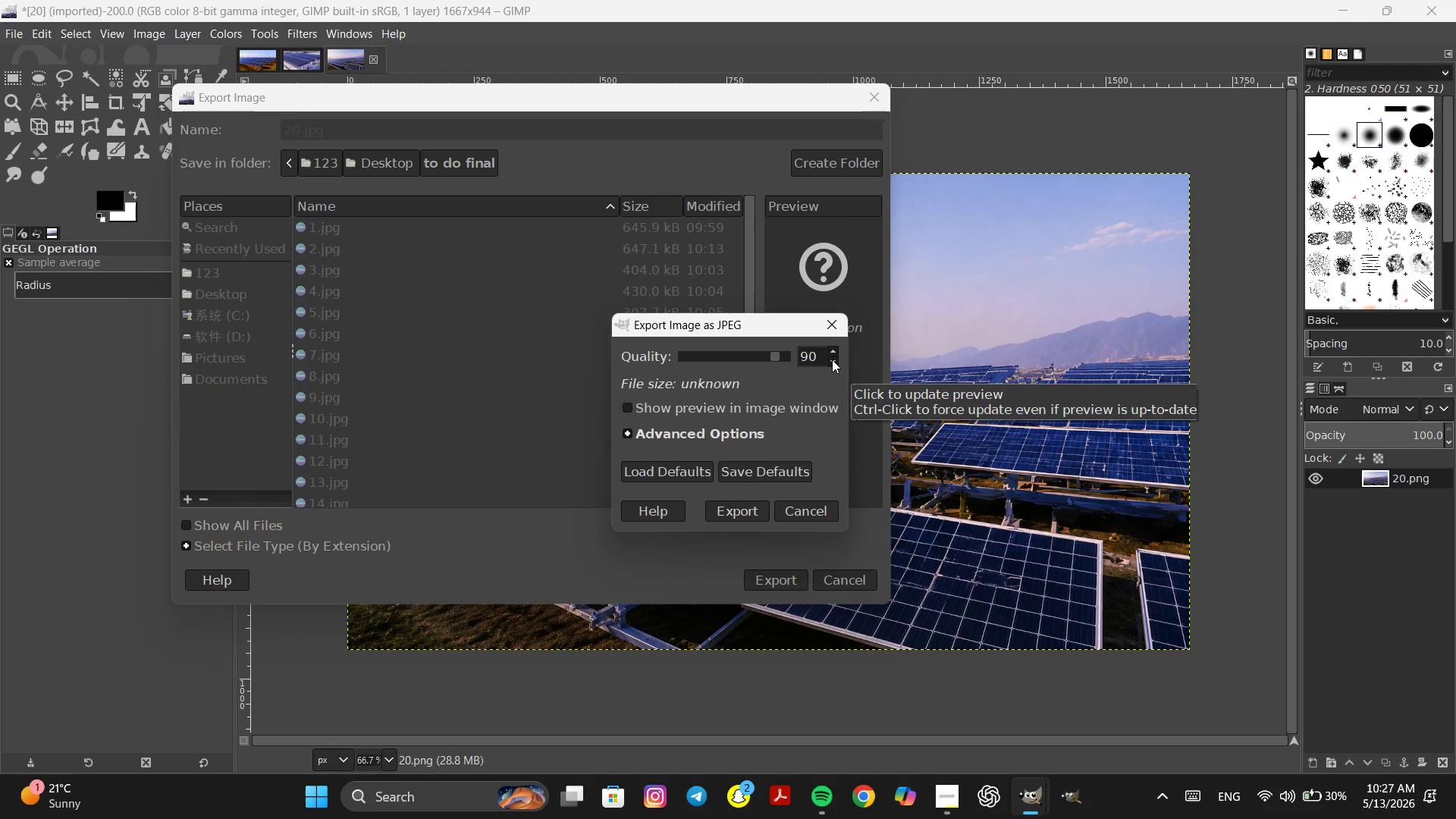 
triple_click([832, 359])
 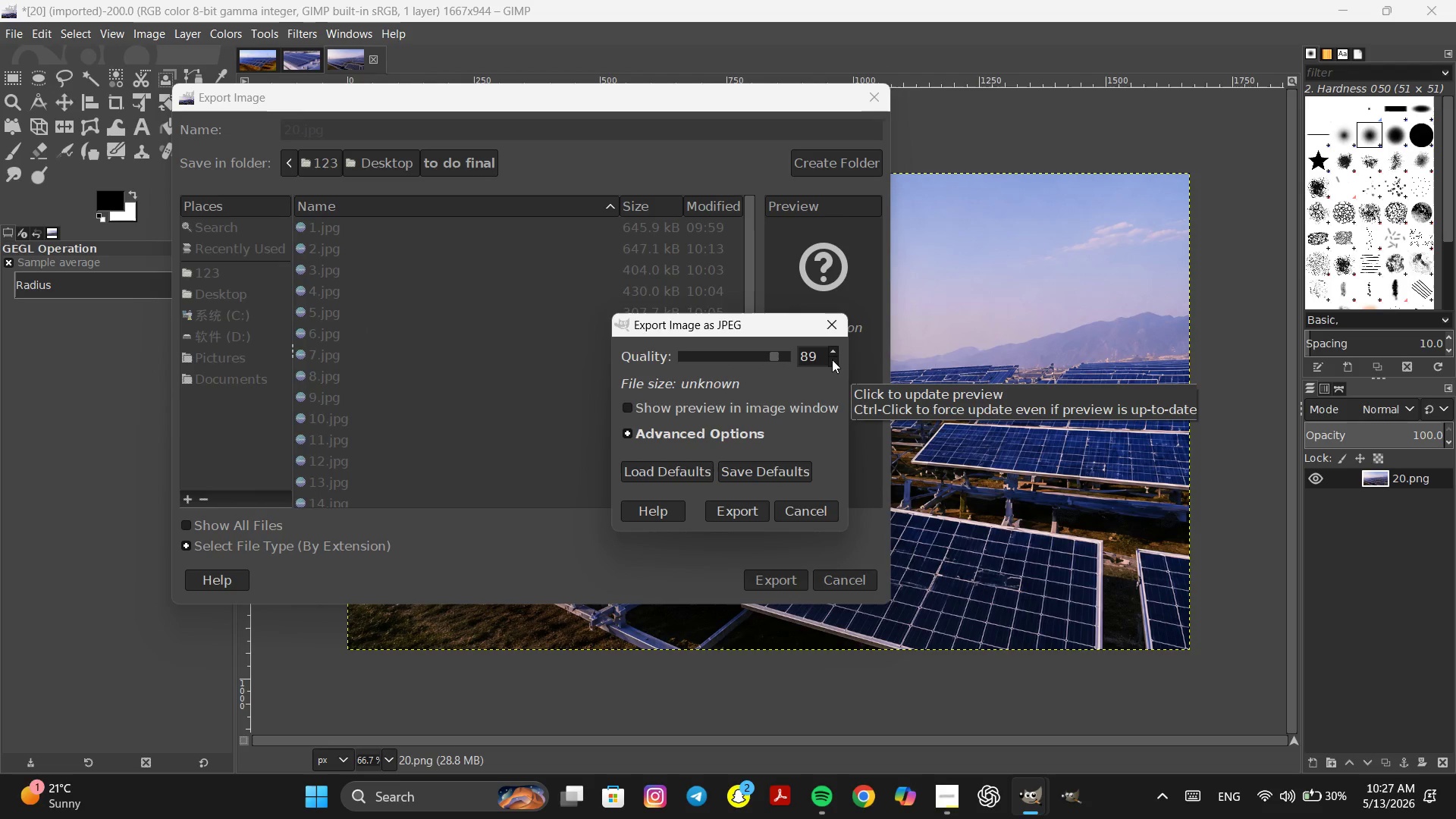 
triple_click([832, 359])
 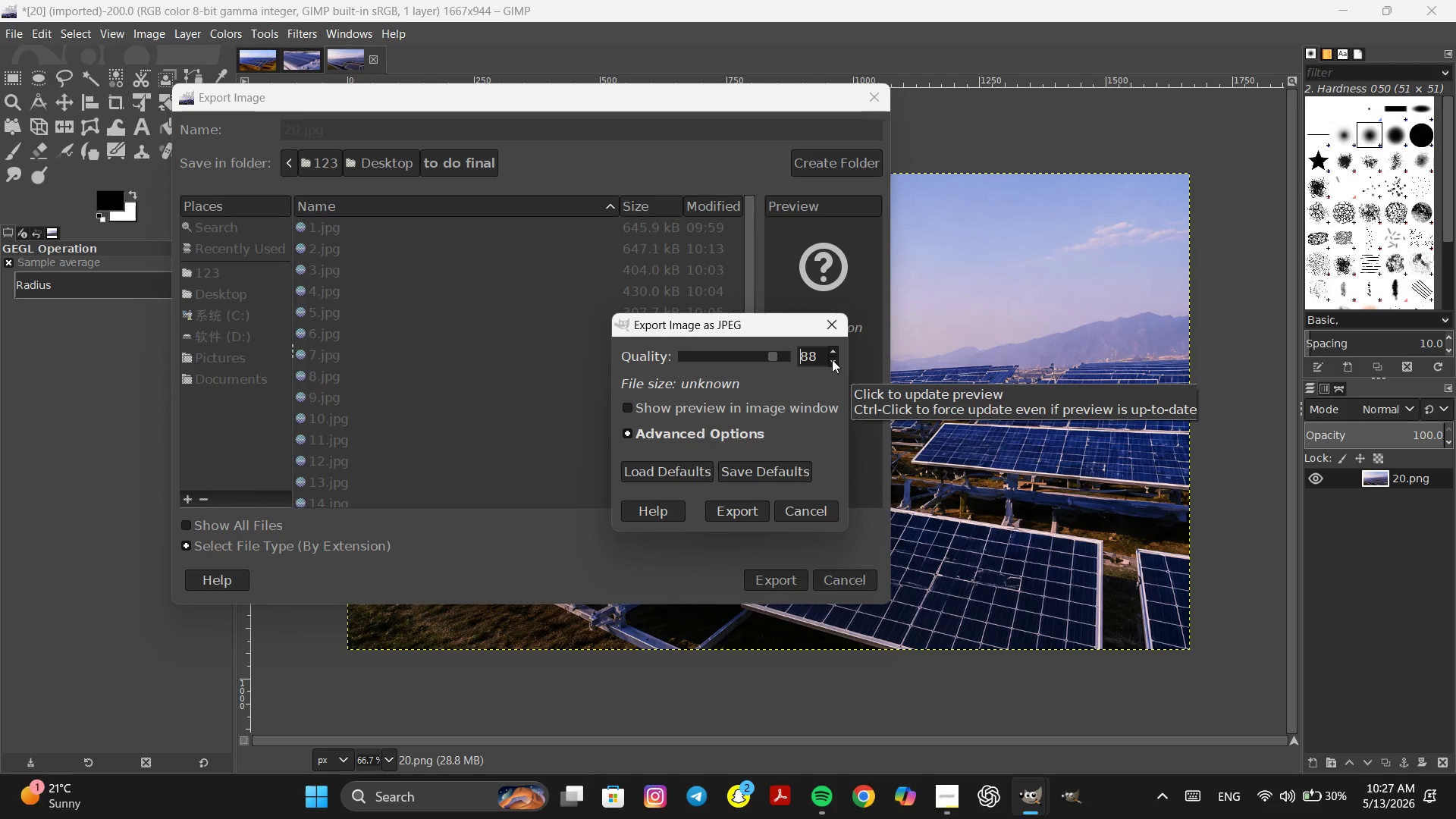 
triple_click([832, 359])
 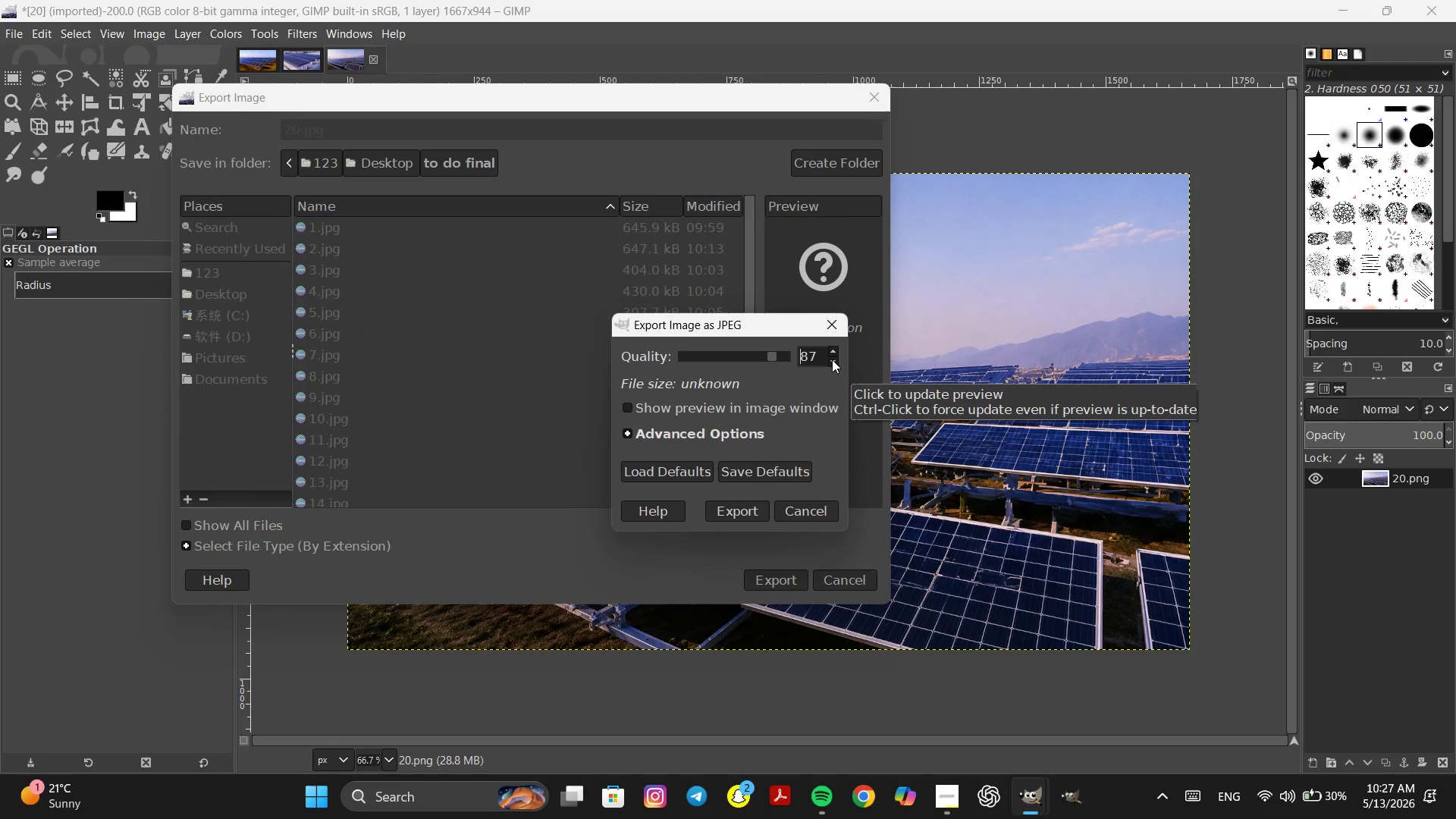 
triple_click([832, 359])
 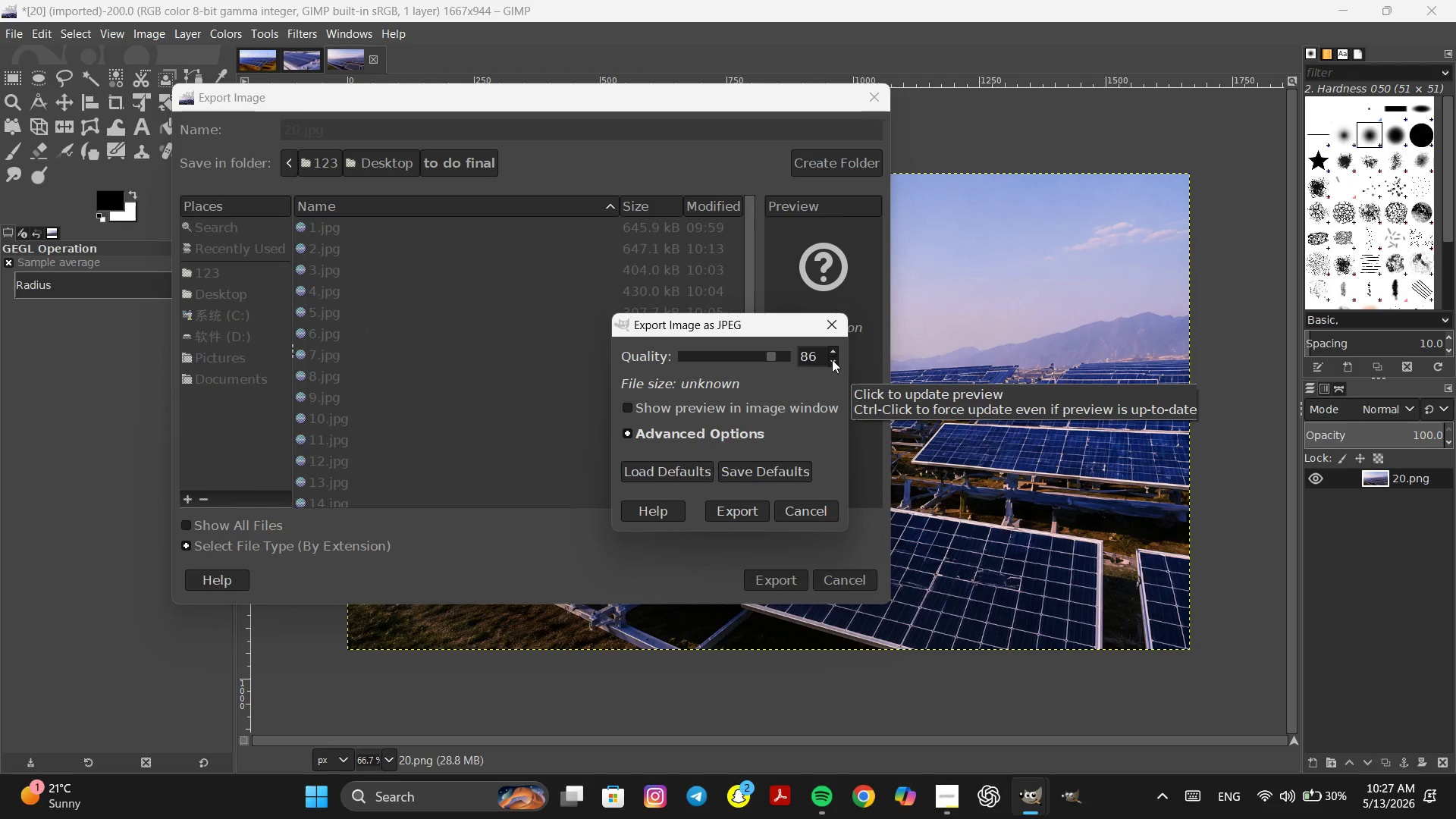 
triple_click([832, 359])
 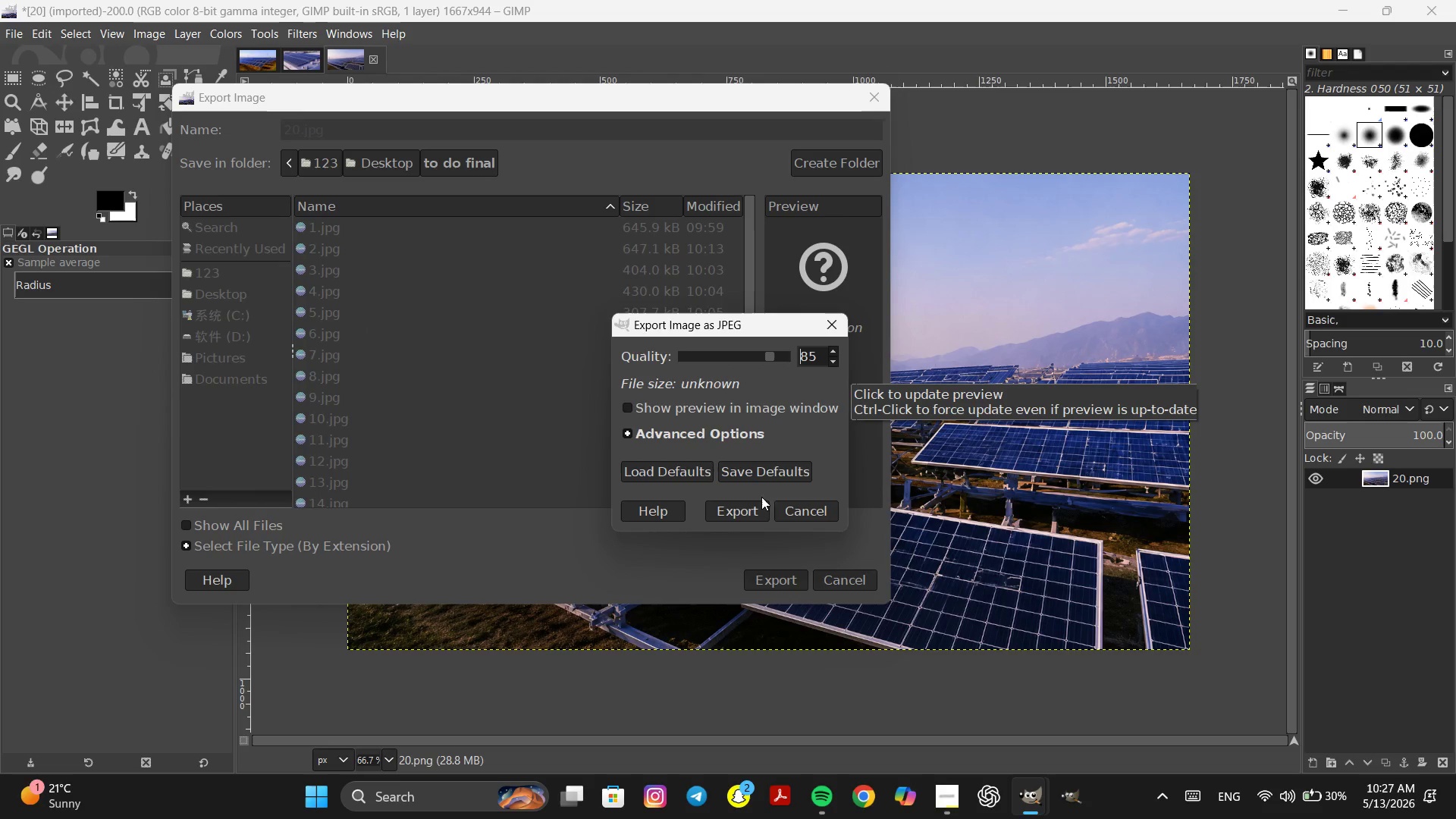 
left_click([736, 511])
 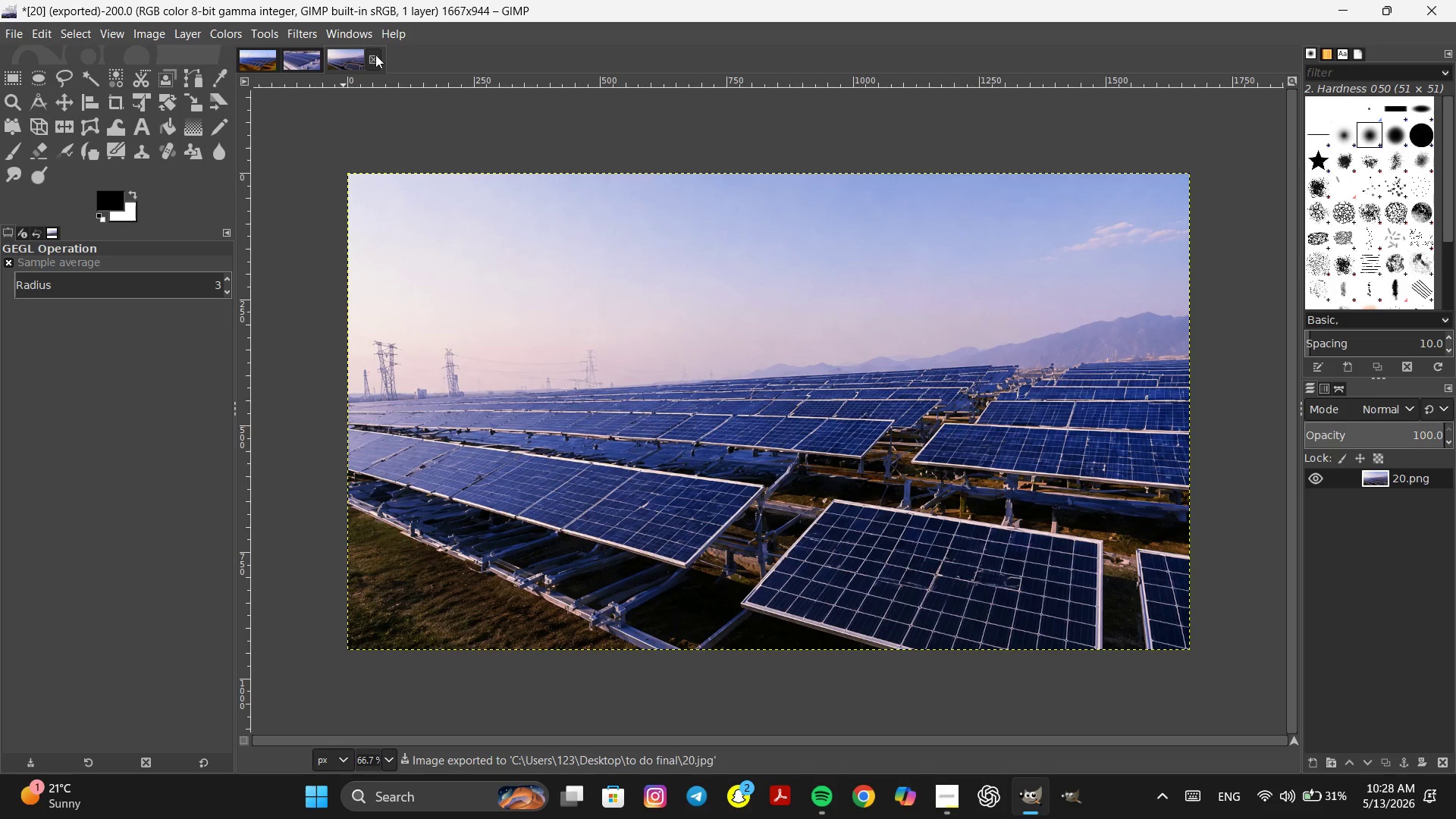 
wait(12.33)
 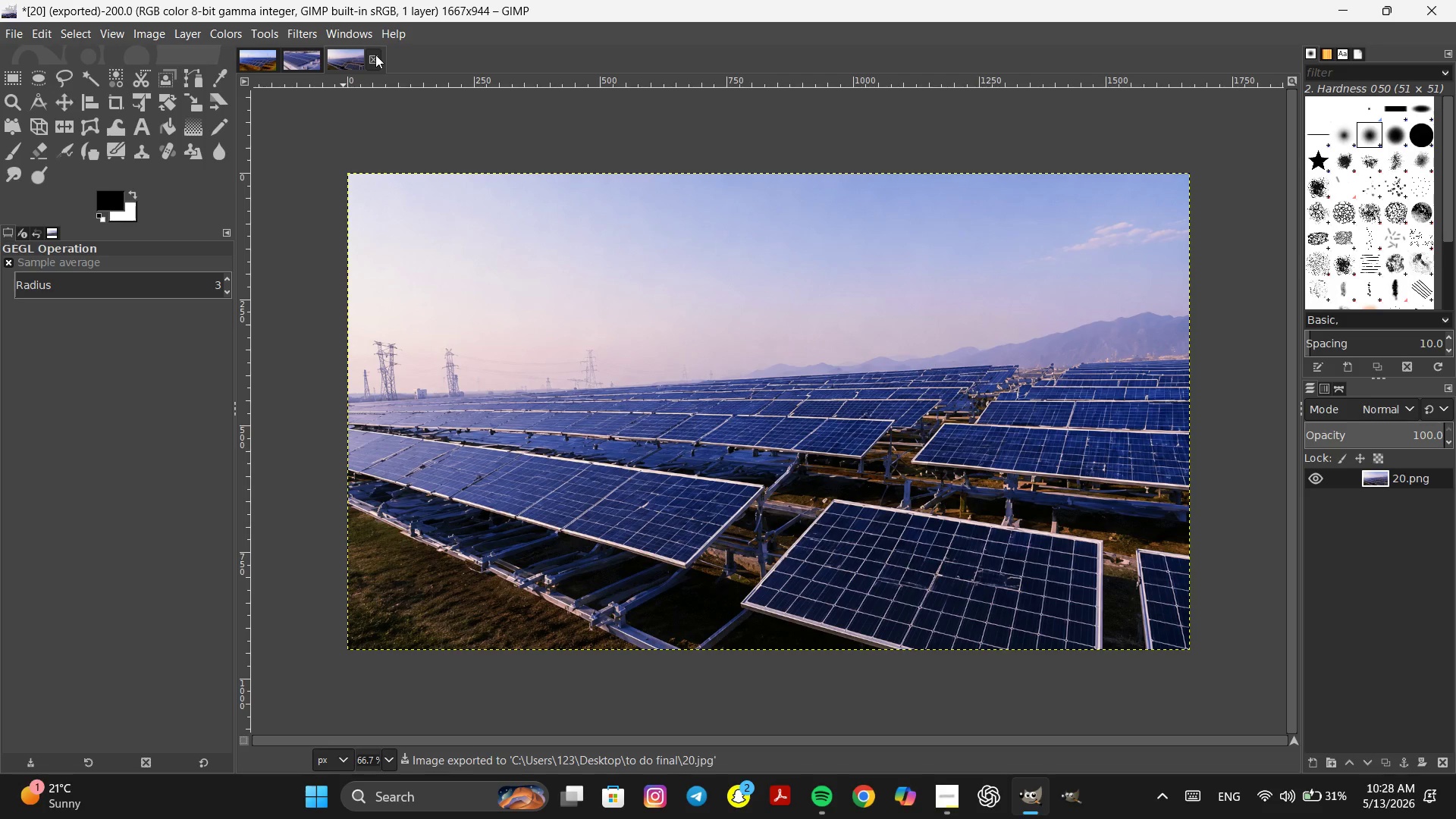 
left_click([1344, 0])
 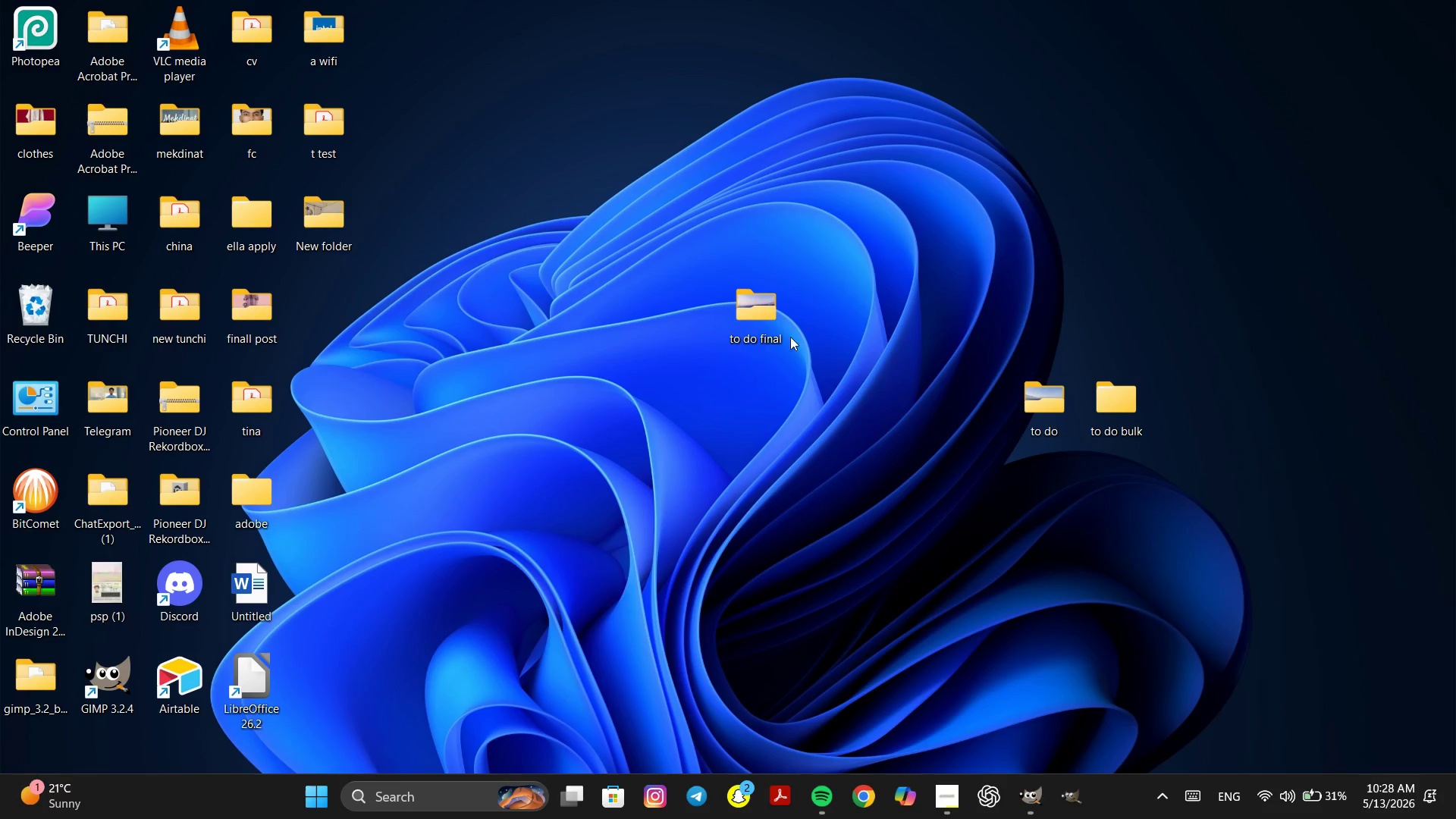 
triple_click([774, 328])
 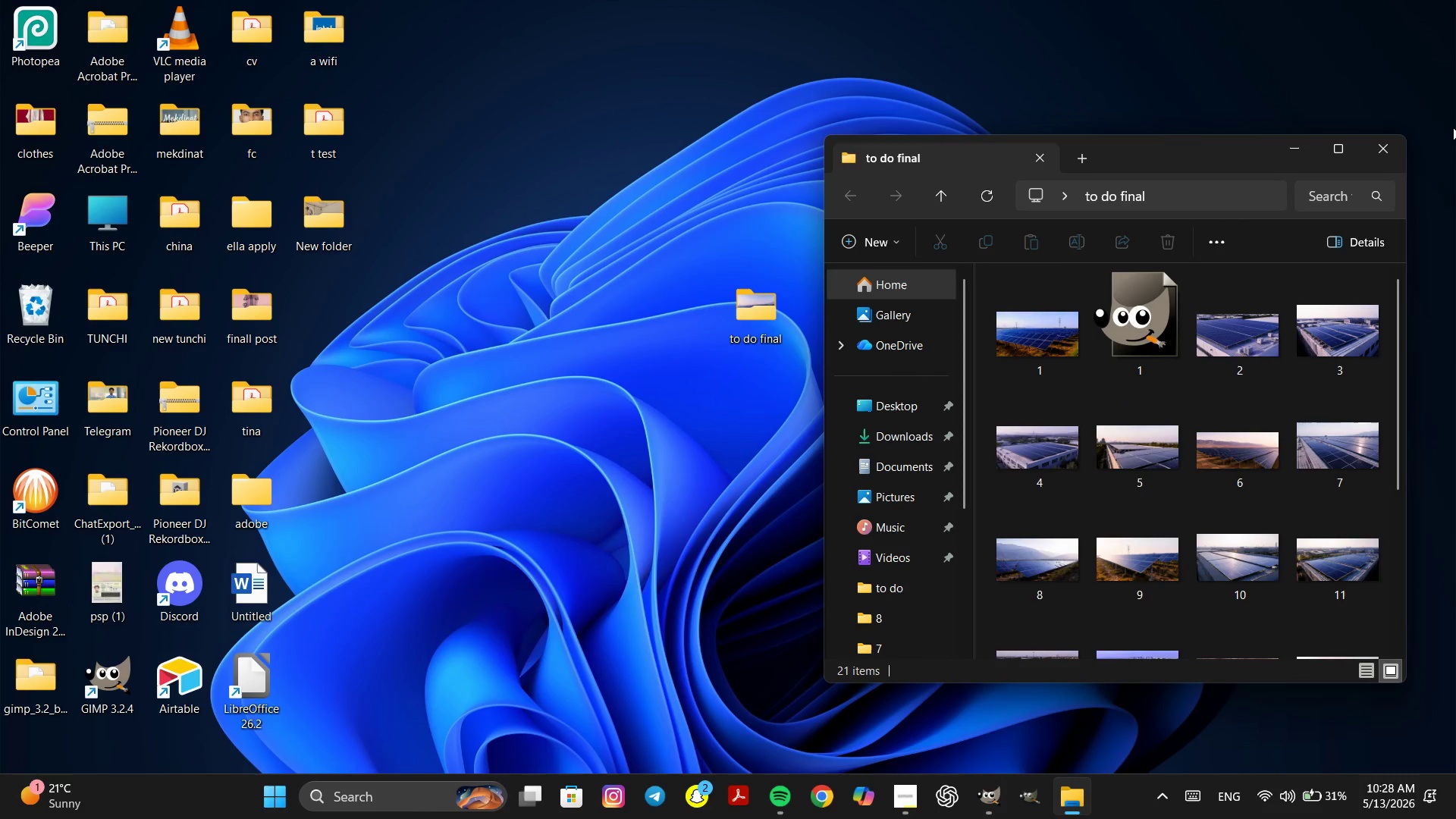 
left_click_drag(start_coordinate=[1235, 154], to_coordinate=[913, 127])
 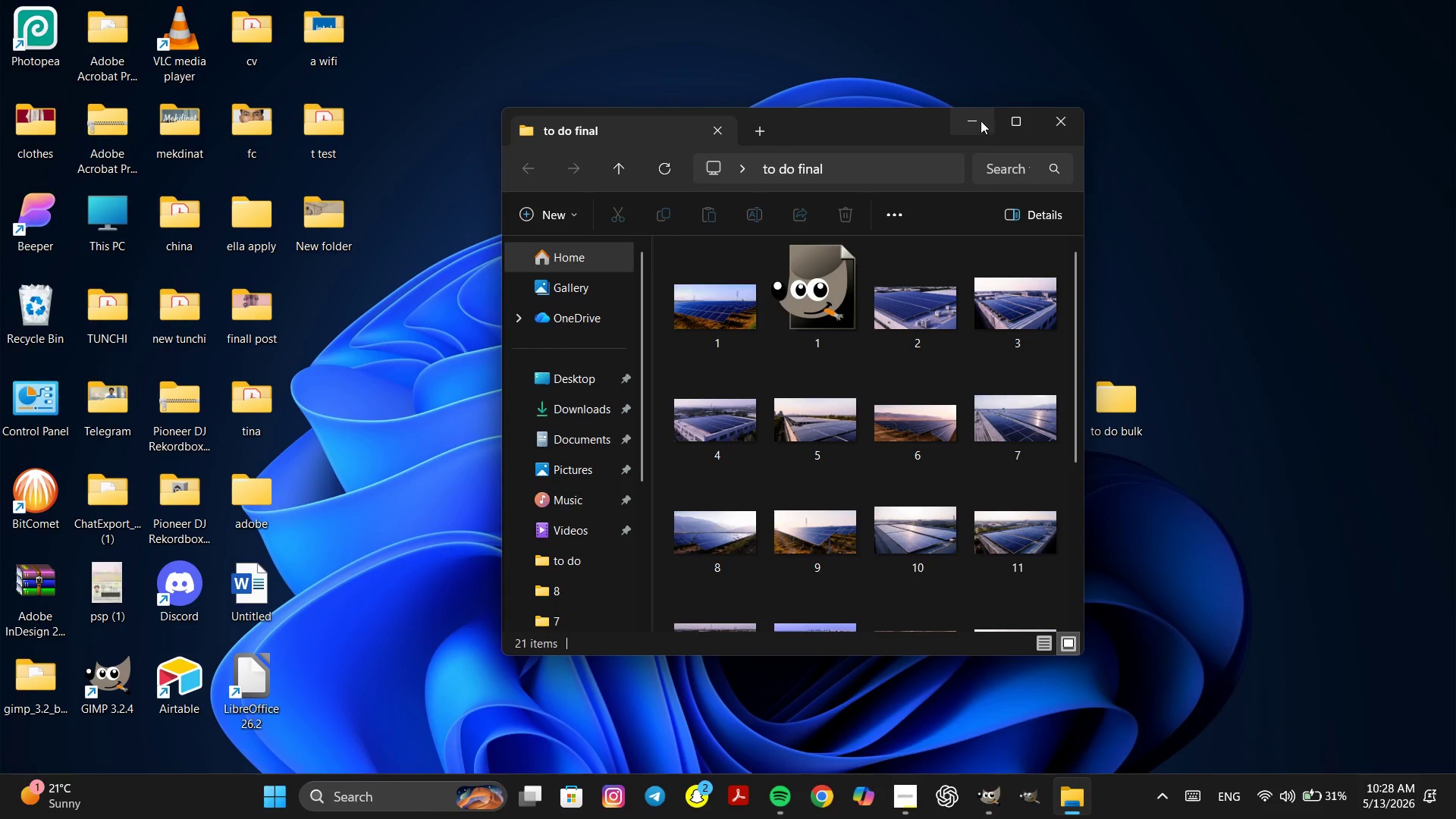 
left_click([1012, 118])
 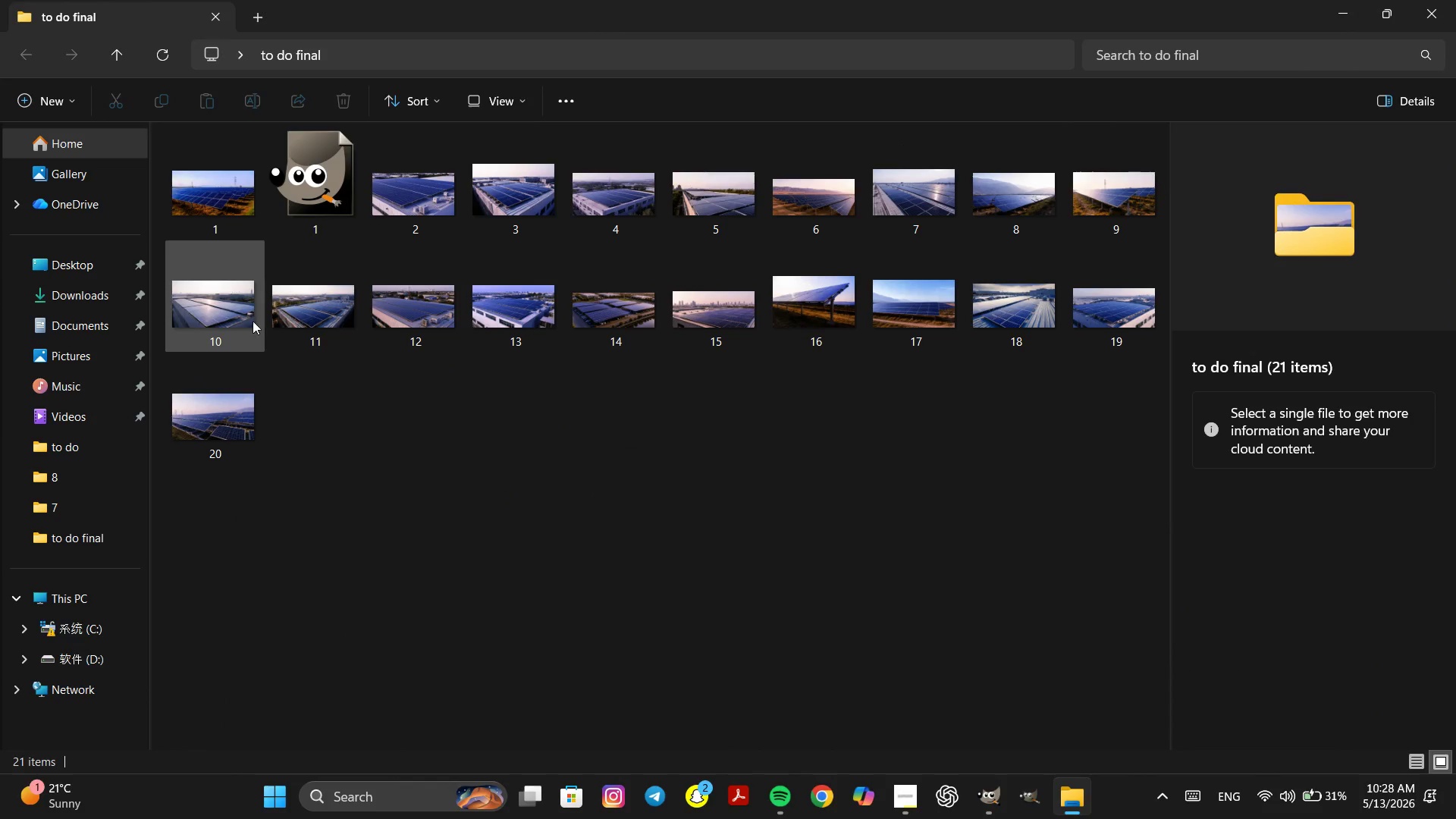 
double_click([216, 416])
 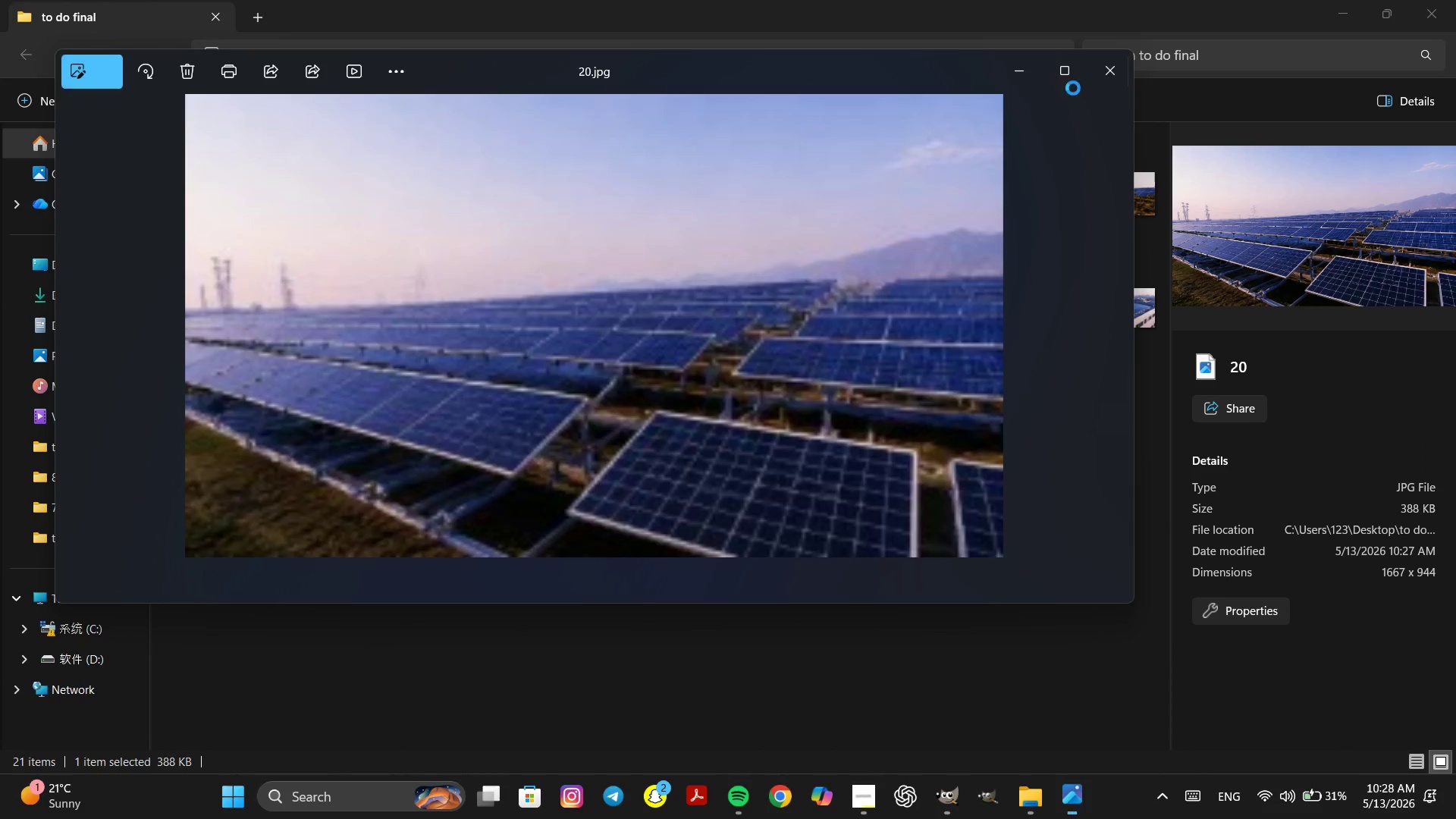 
left_click([1108, 74])
 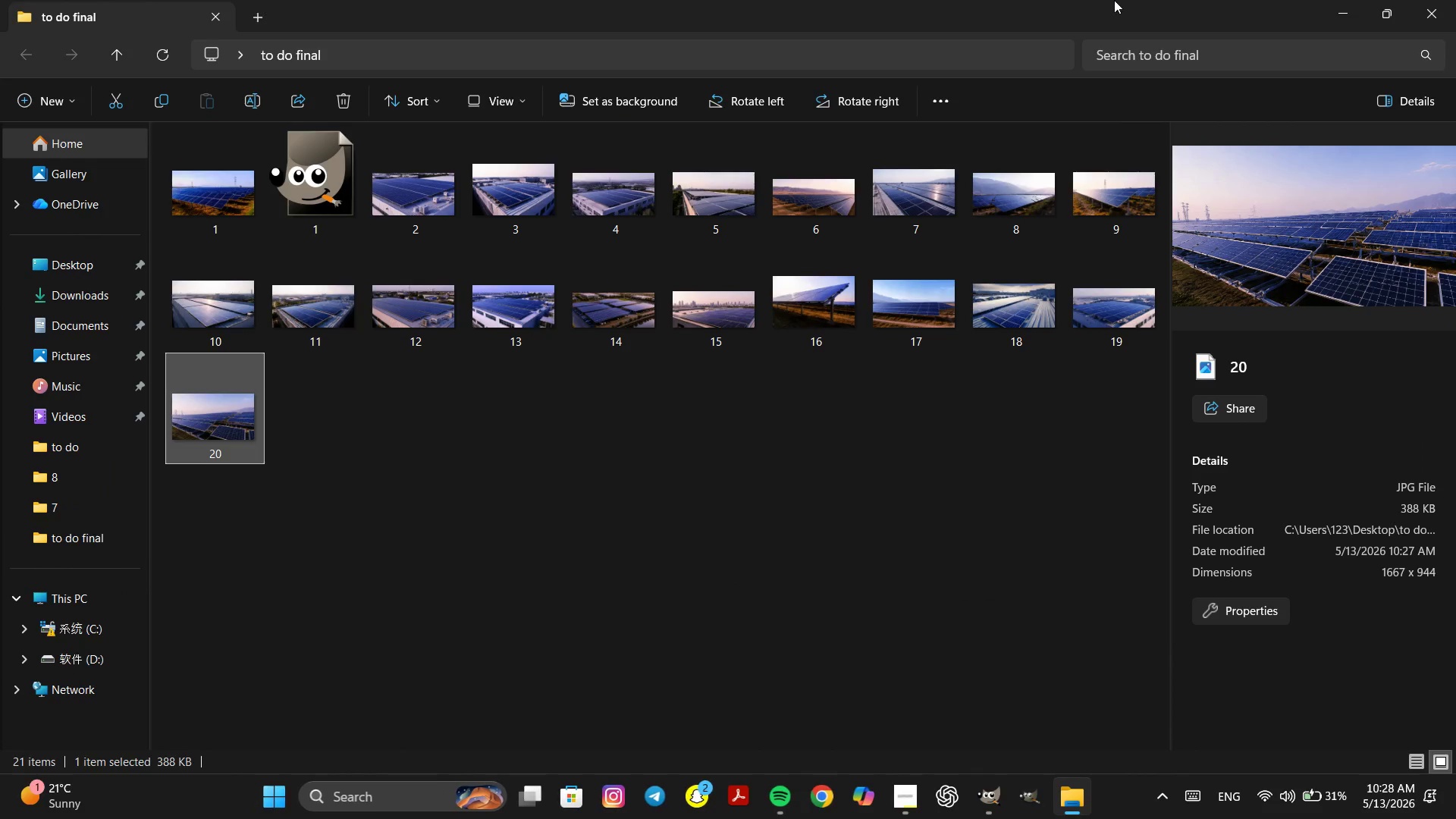 
double_click([1114, 0])
 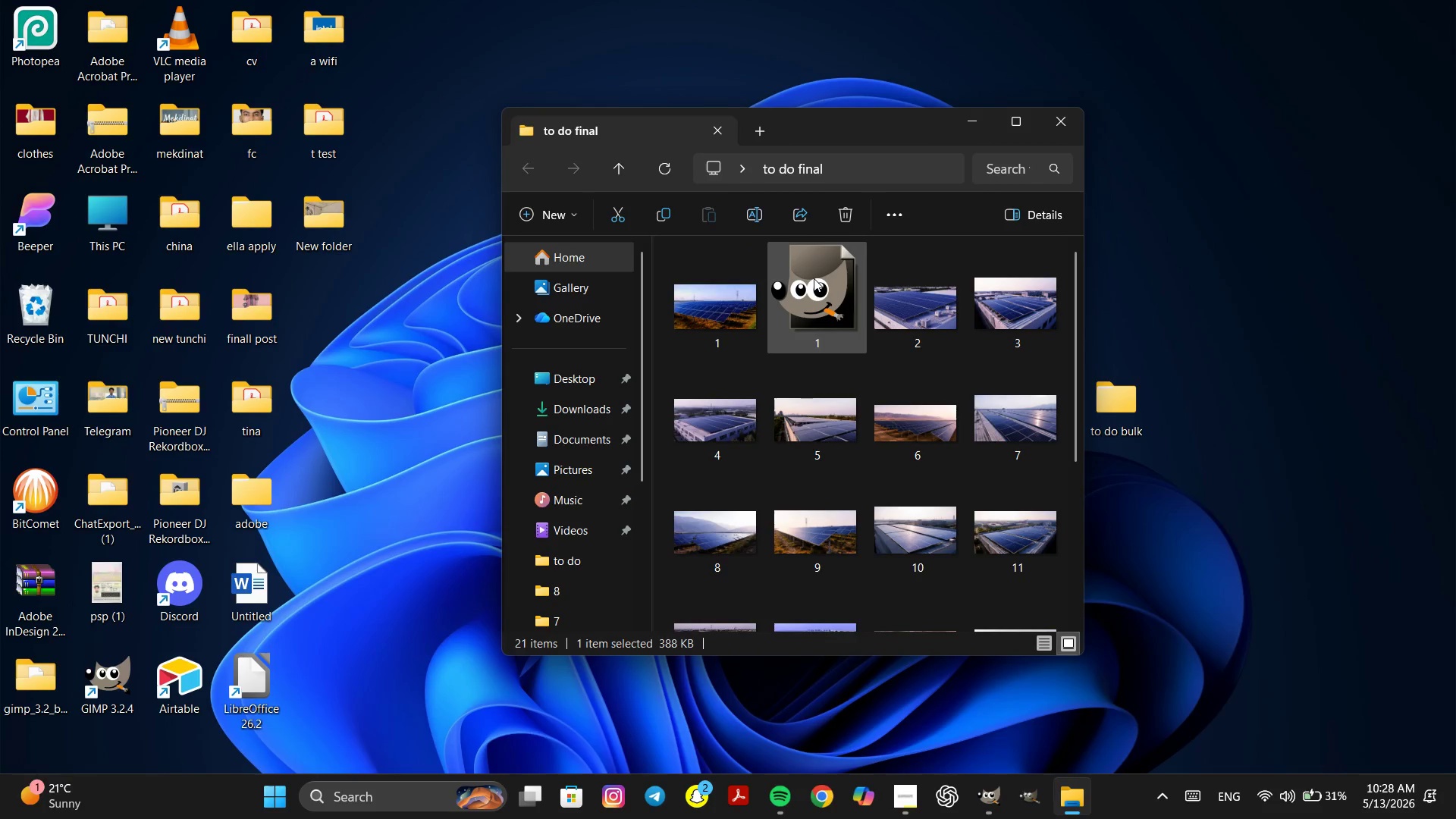 
left_click_drag(start_coordinate=[814, 278], to_coordinate=[1303, 253])
 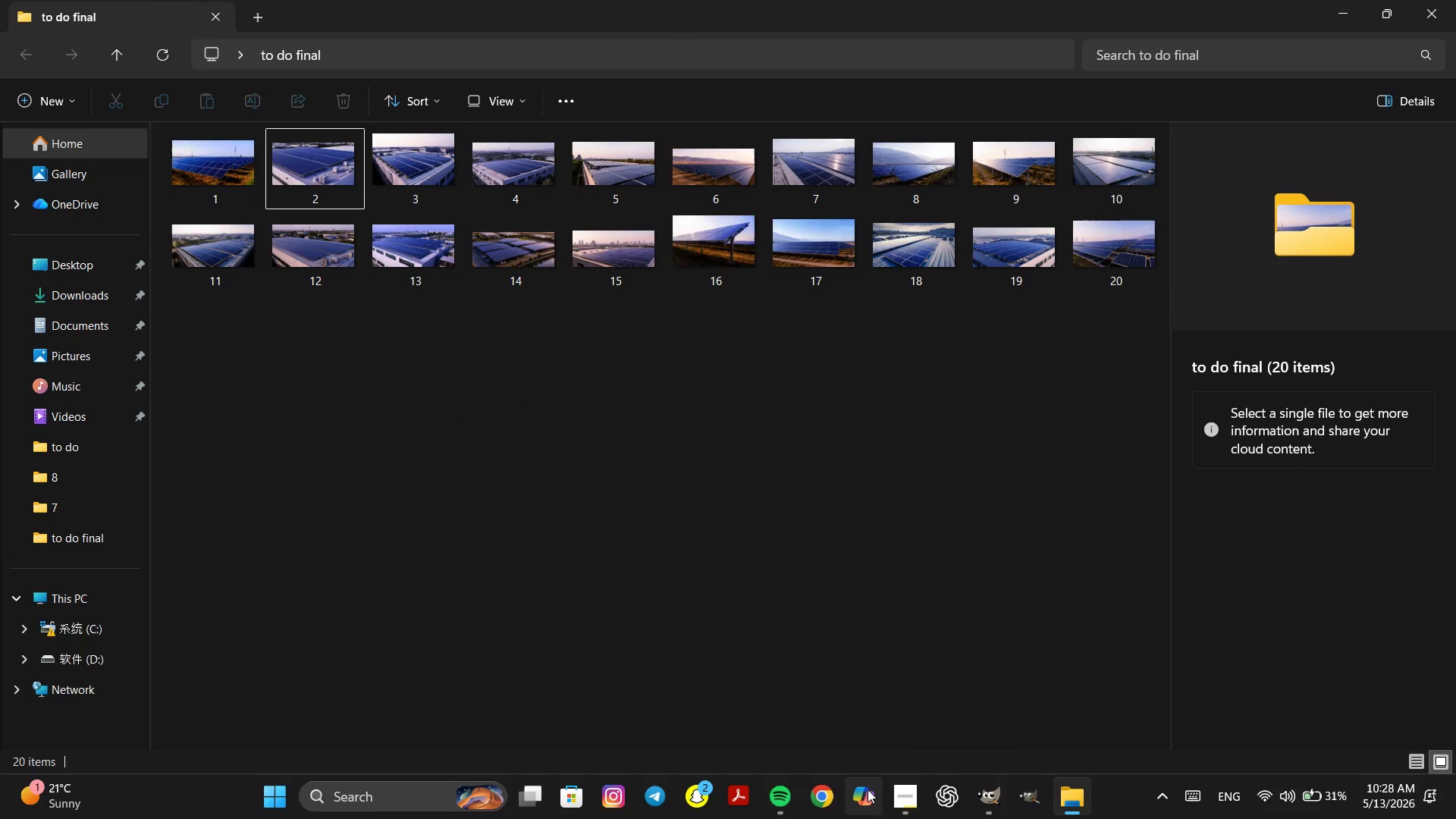 
left_click([900, 802])